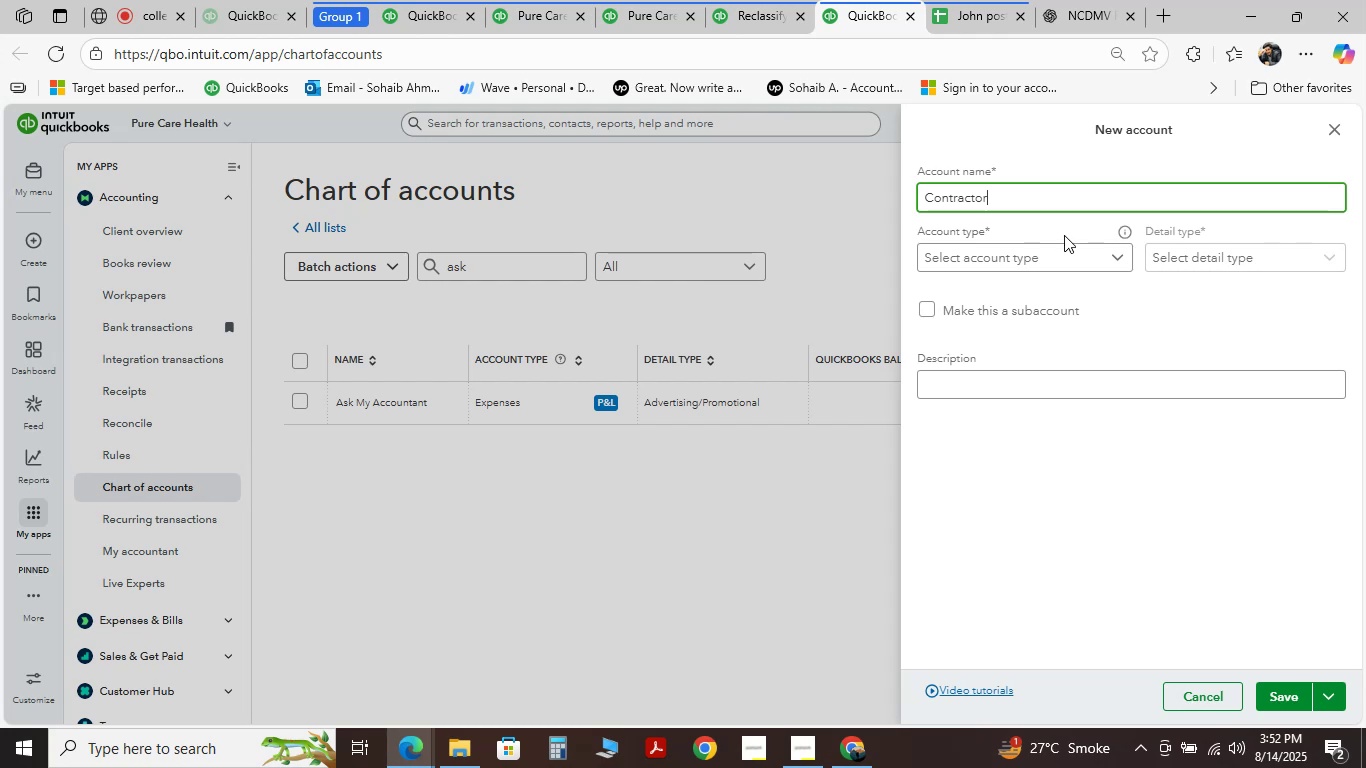 
left_click([924, 202])
 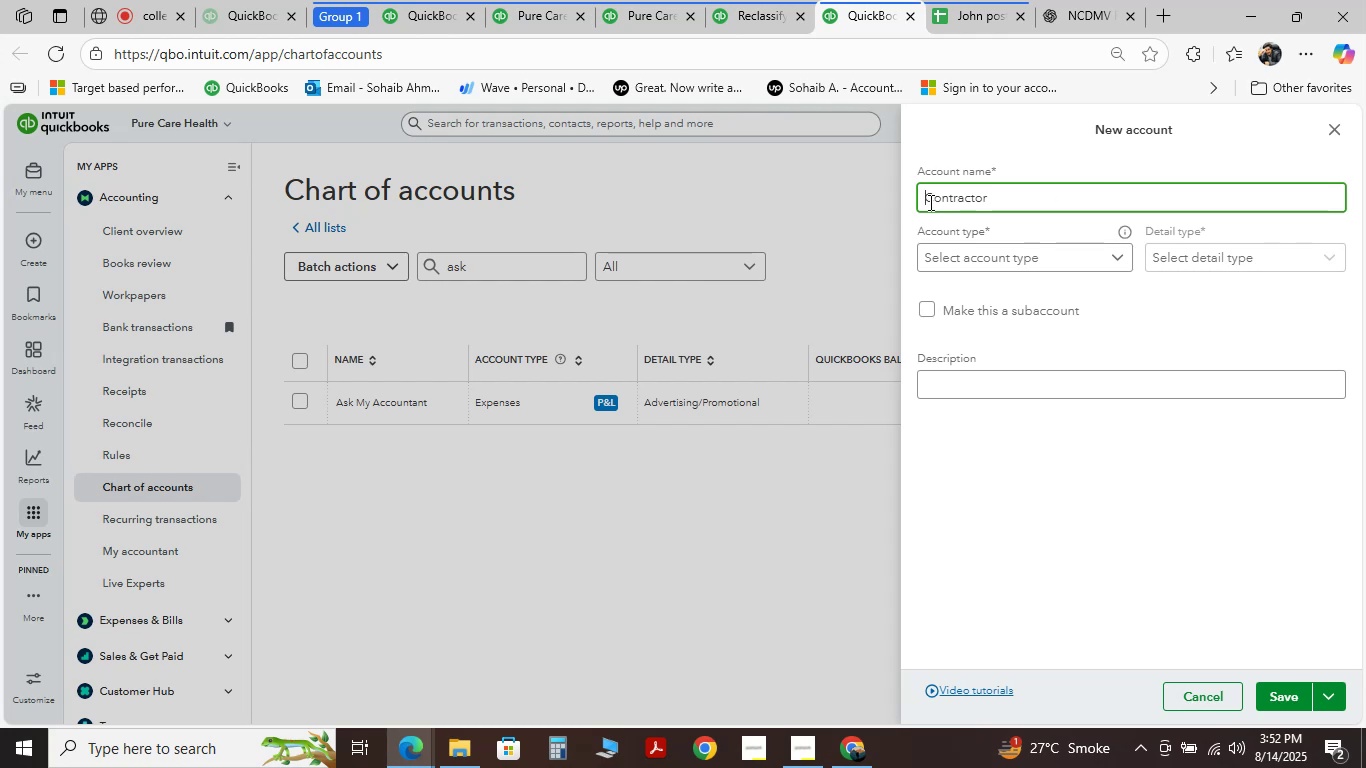 
type(Sub0)
key(Backspace)
type(- )
key(Backspace)
 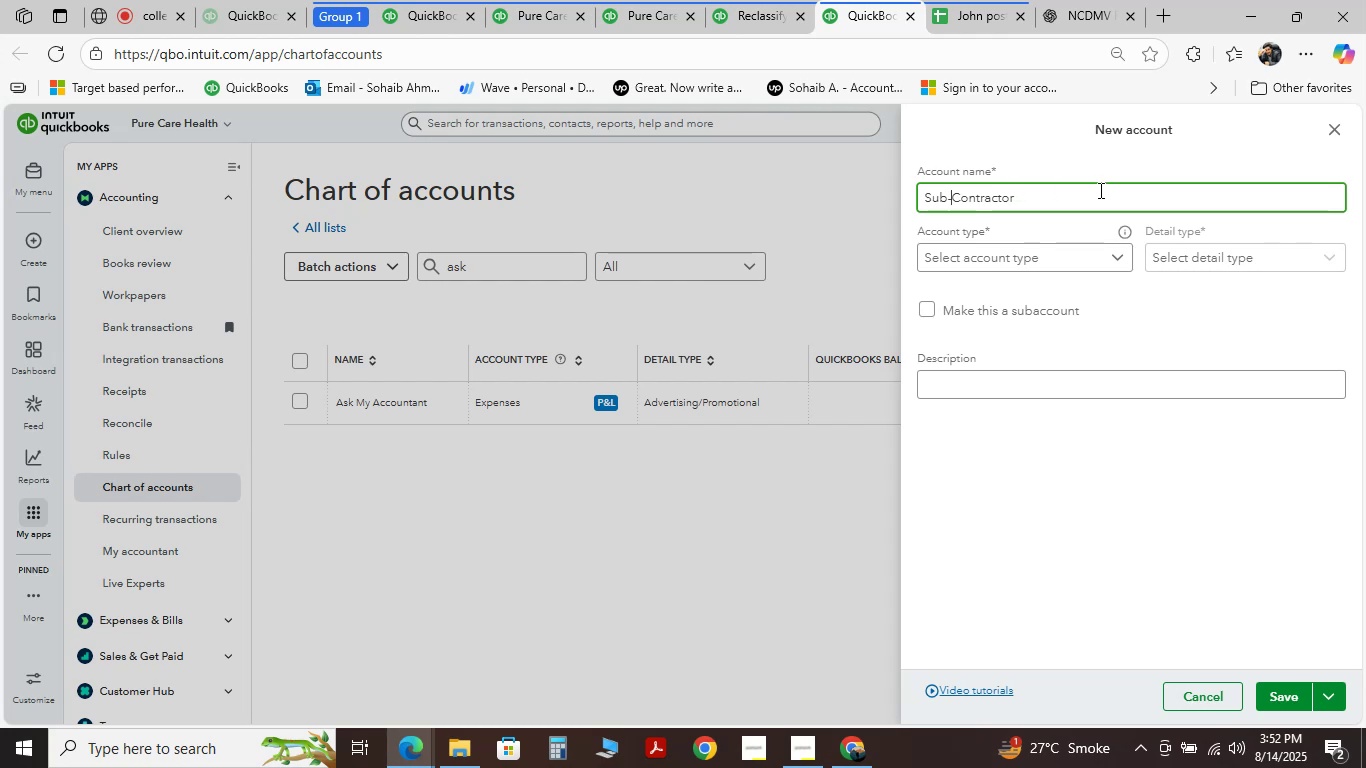 
left_click([1099, 190])
 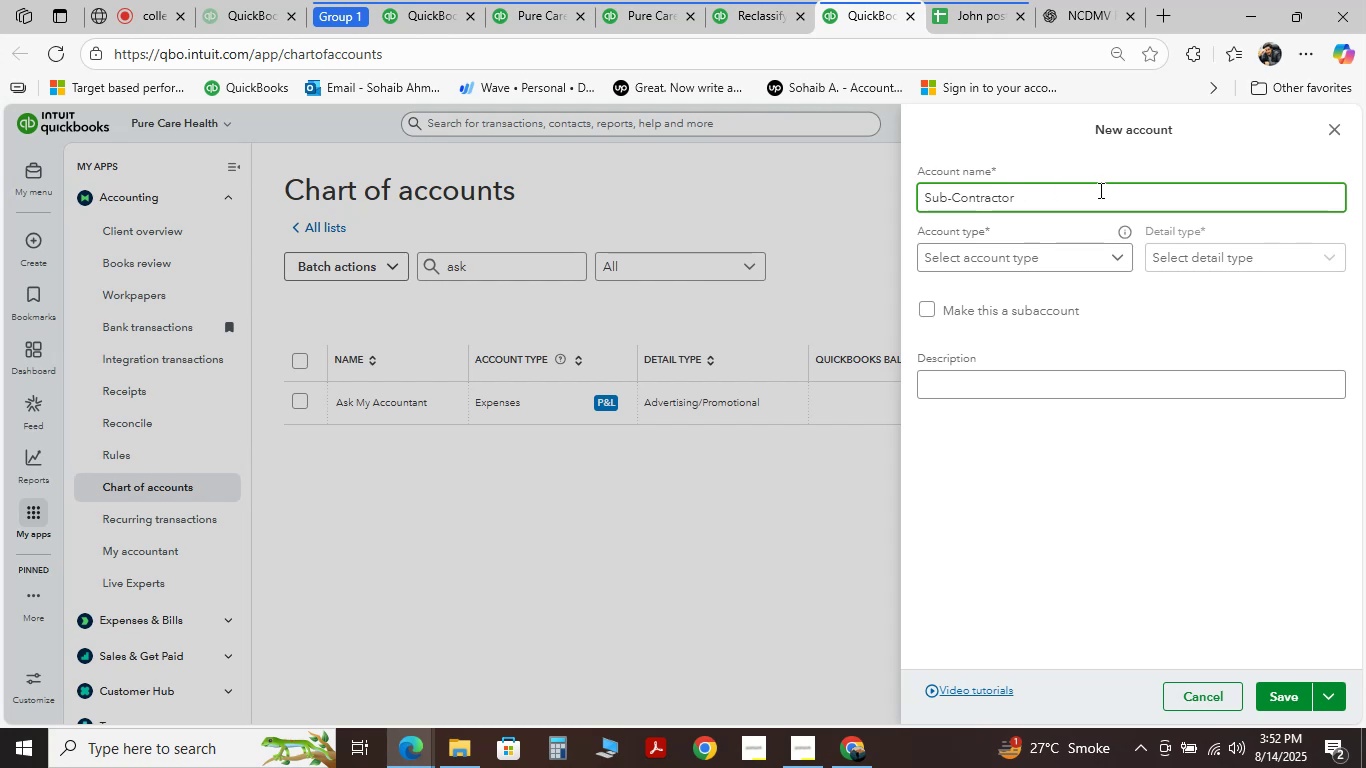 
type( Services)
 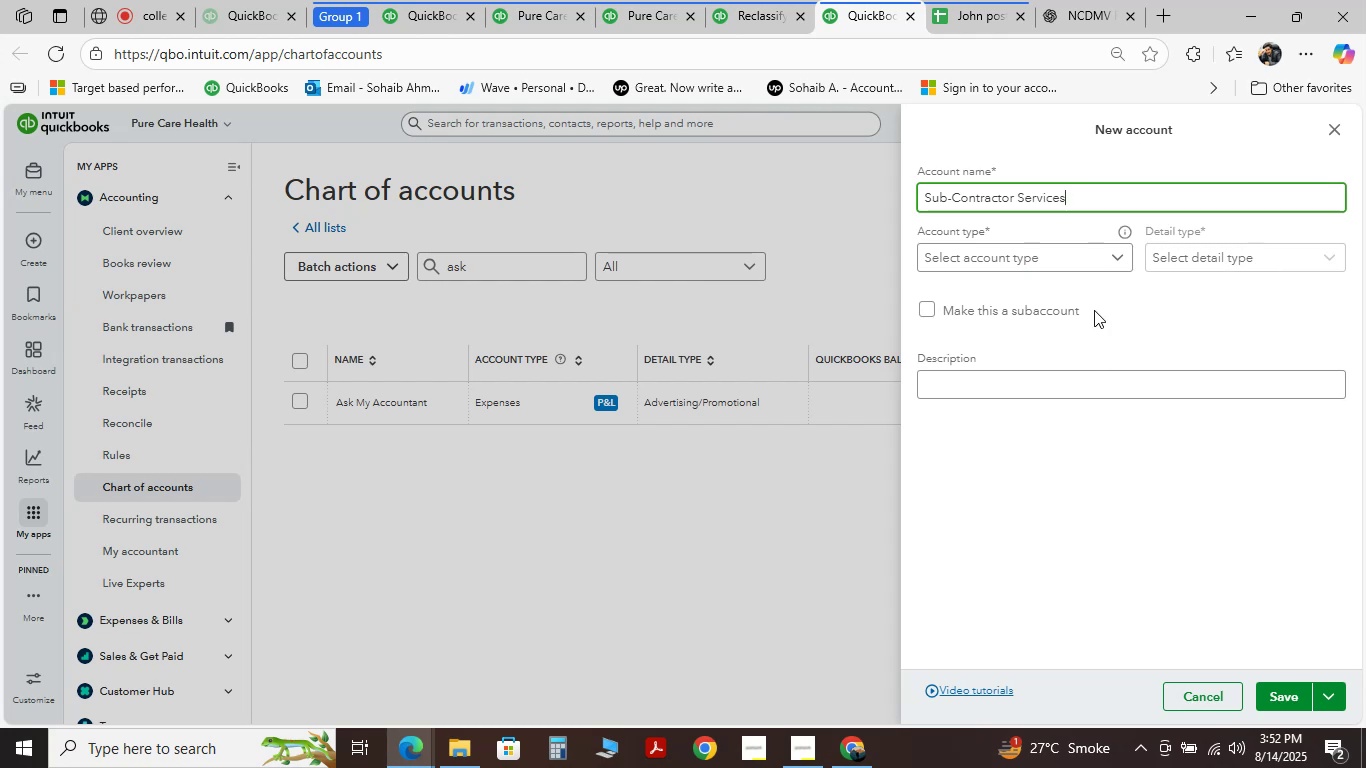 
left_click([1090, 269])
 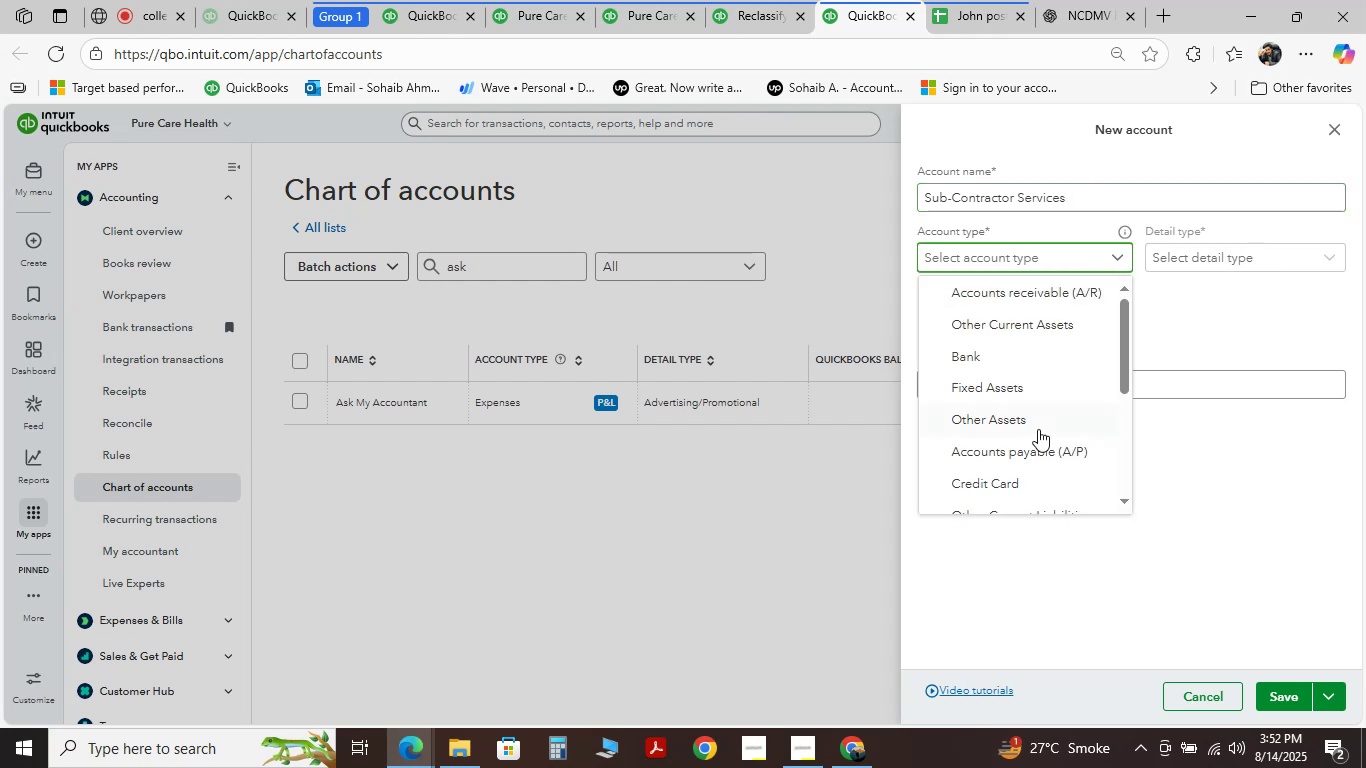 
scroll: coordinate [1038, 429], scroll_direction: down, amount: 6.0
 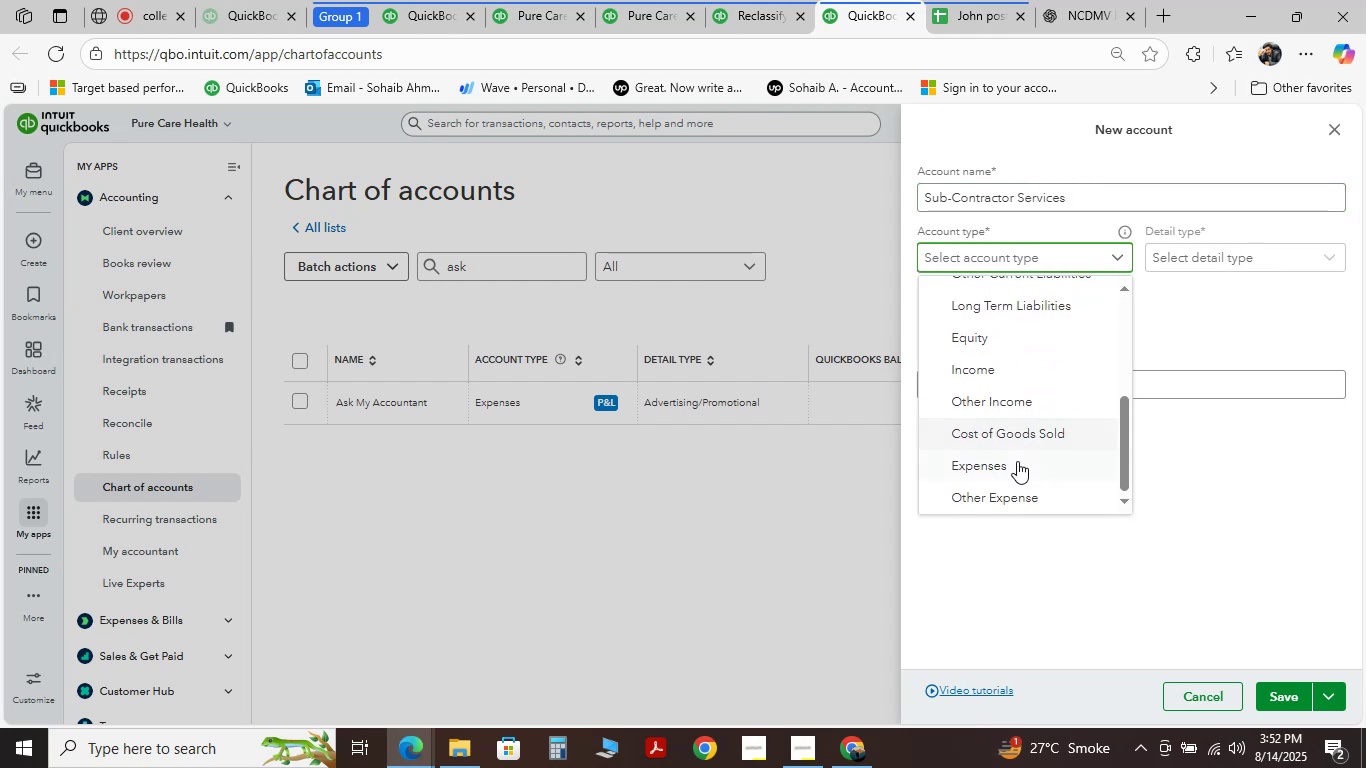 
left_click([1017, 461])
 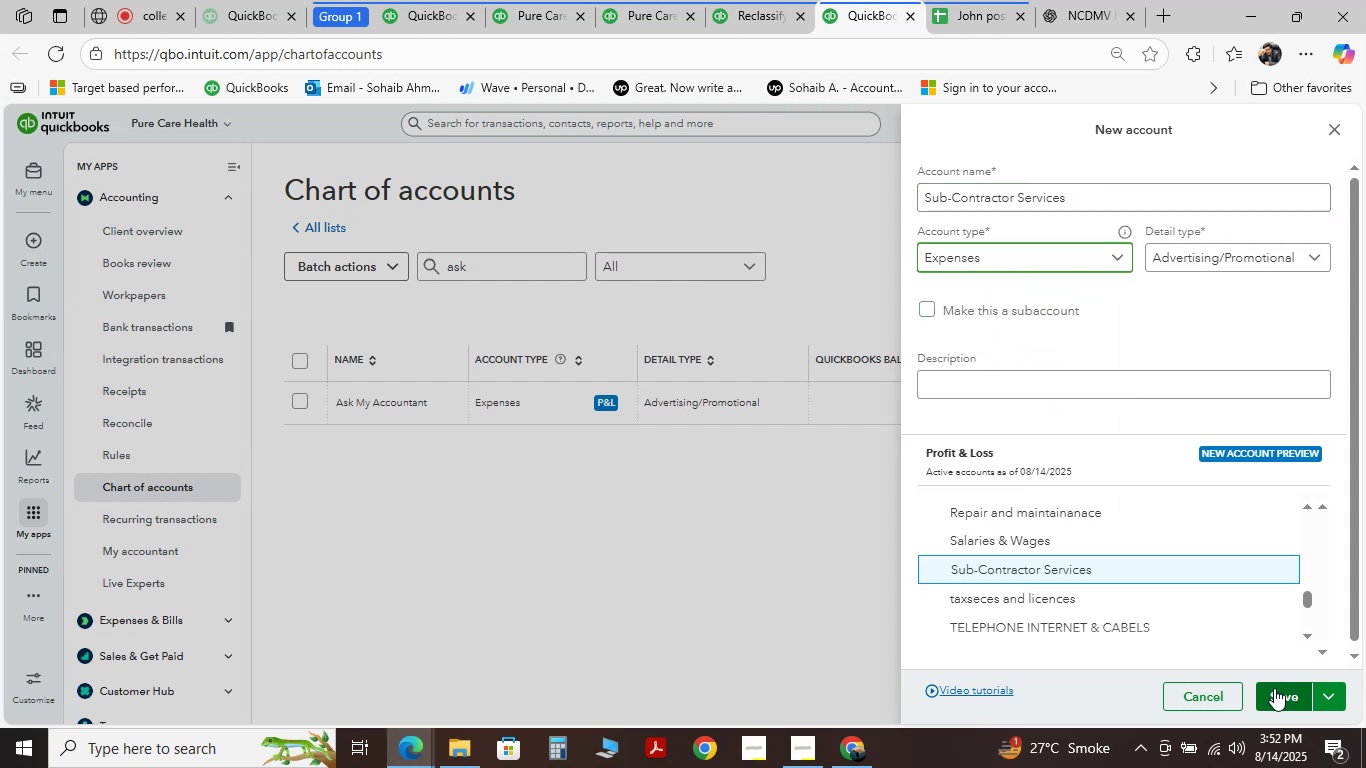 
left_click([1274, 692])
 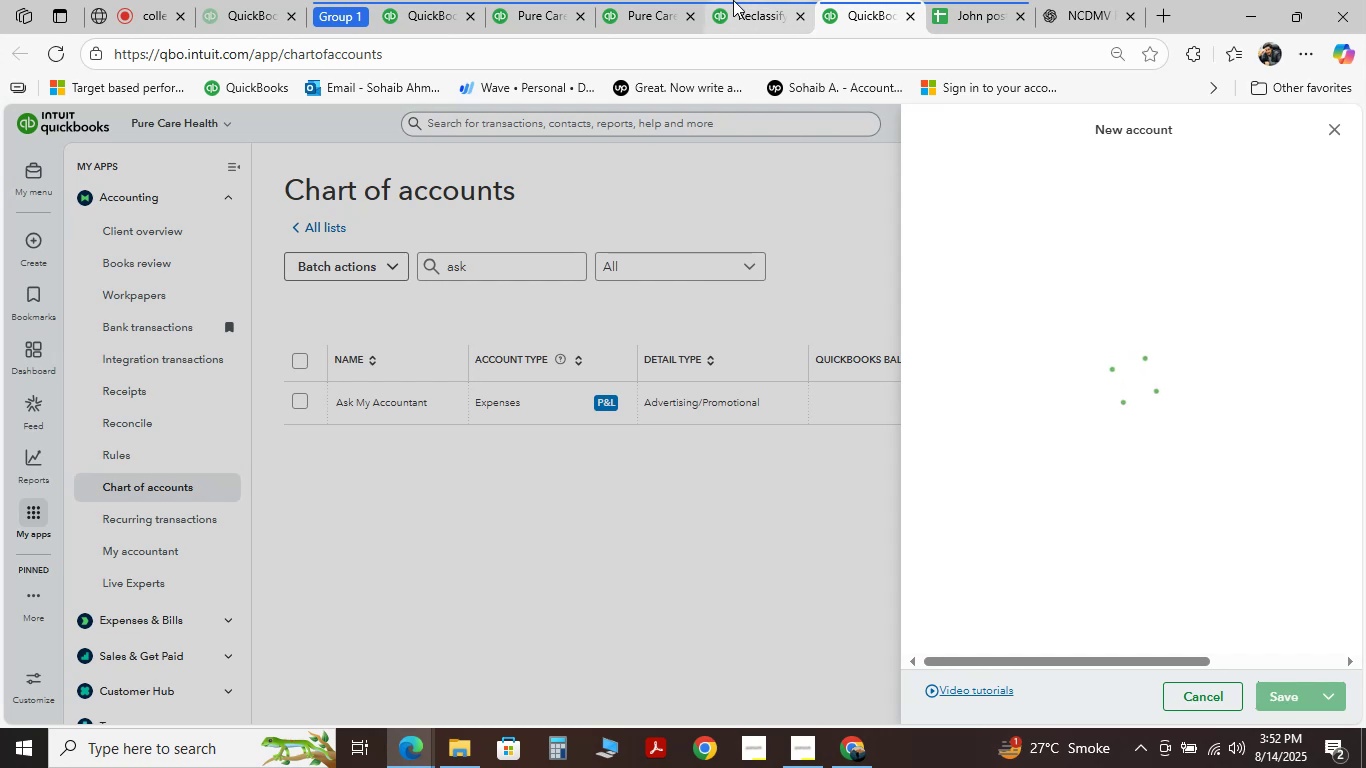 
left_click([627, 0])
 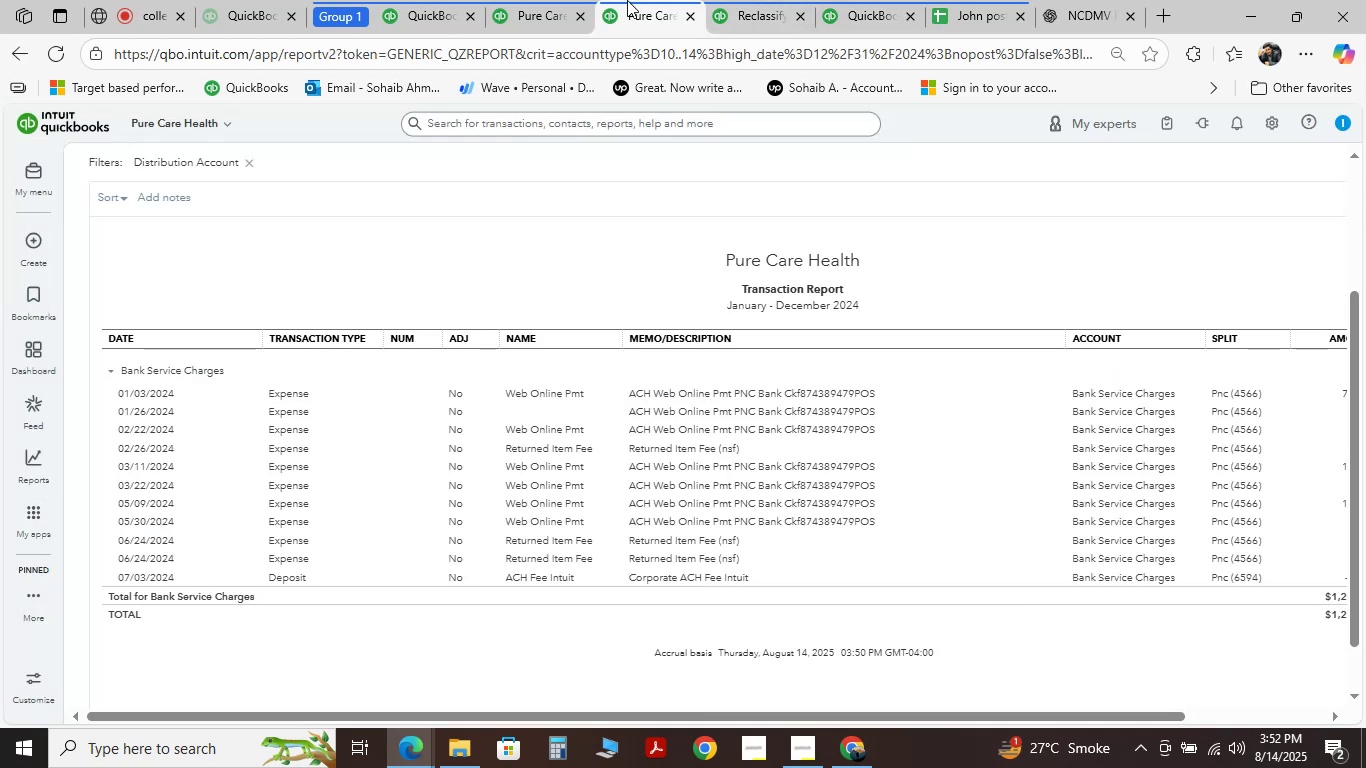 
scroll: coordinate [752, 327], scroll_direction: up, amount: 4.0
 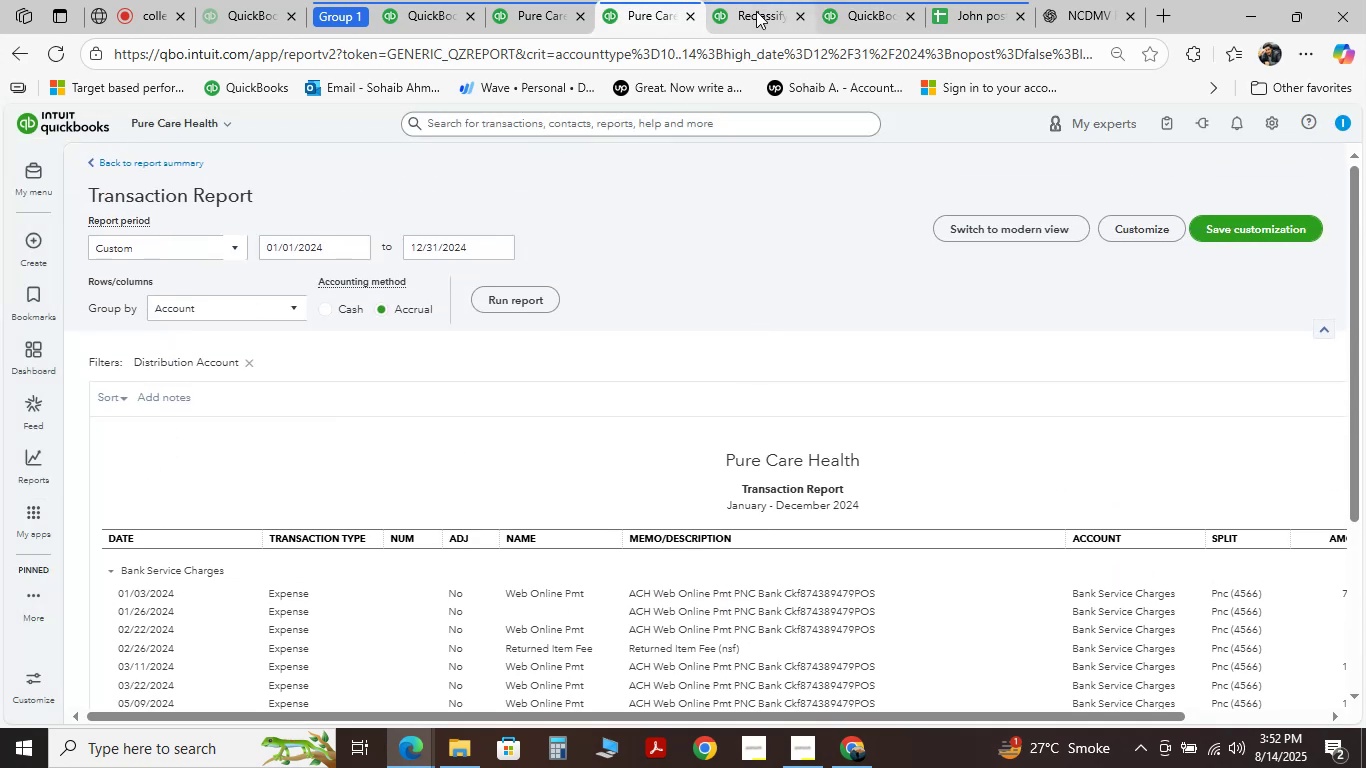 
left_click([756, 11])
 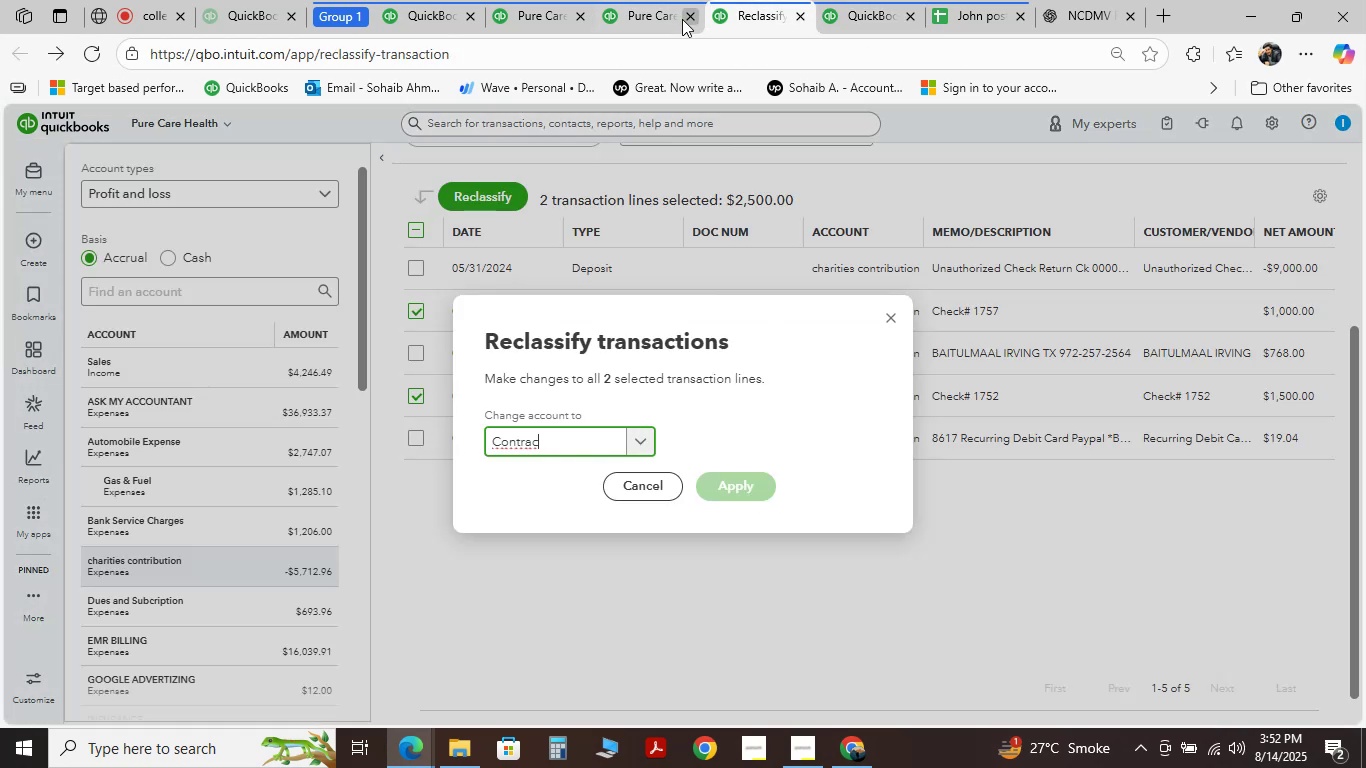 
mouse_move([642, 28])
 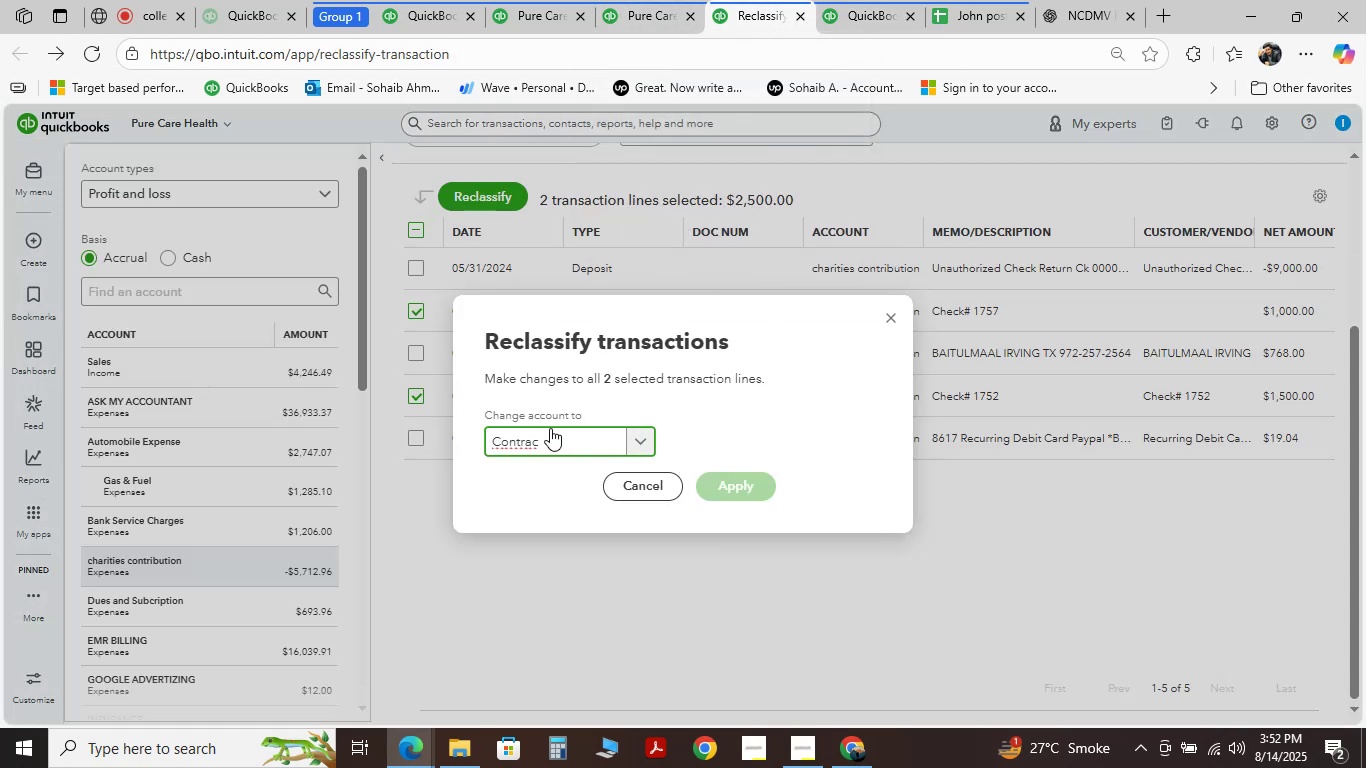 
left_click([550, 428])
 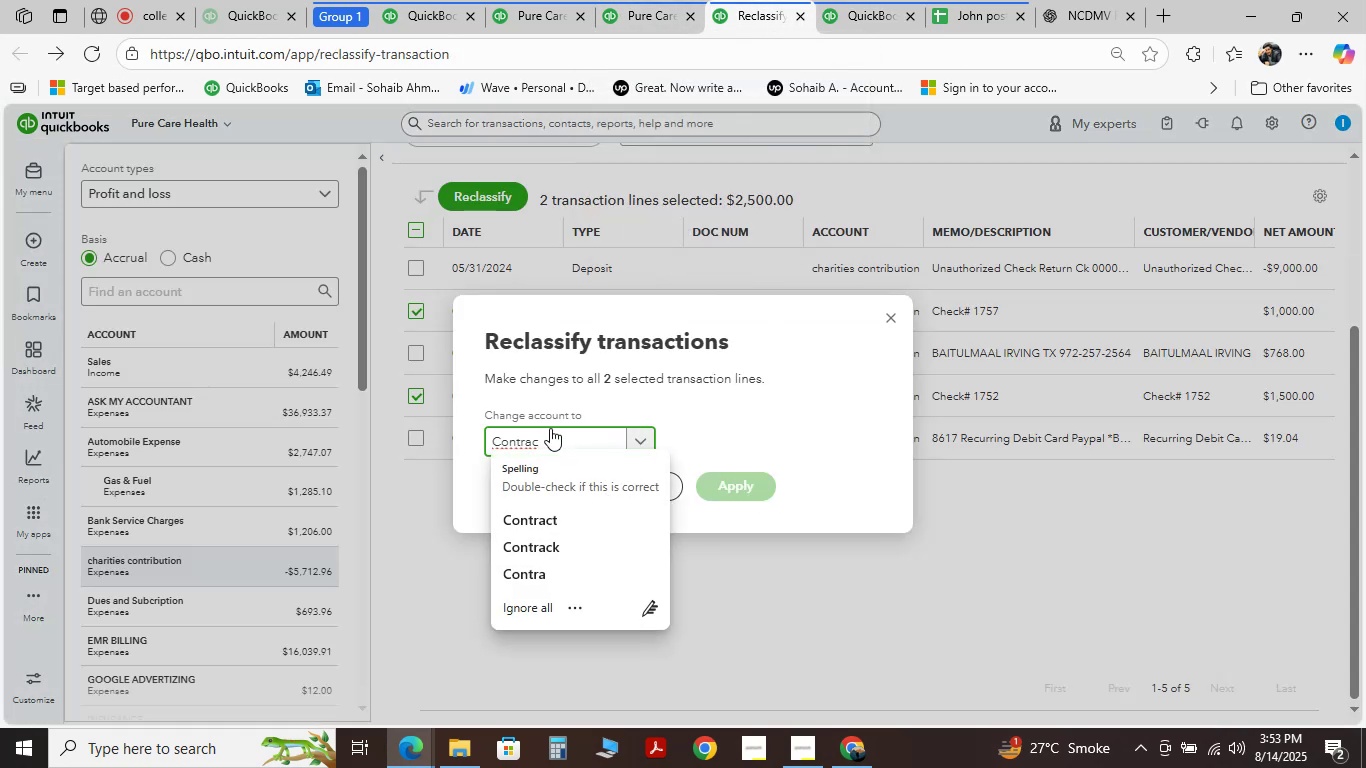 
left_click([550, 428])
 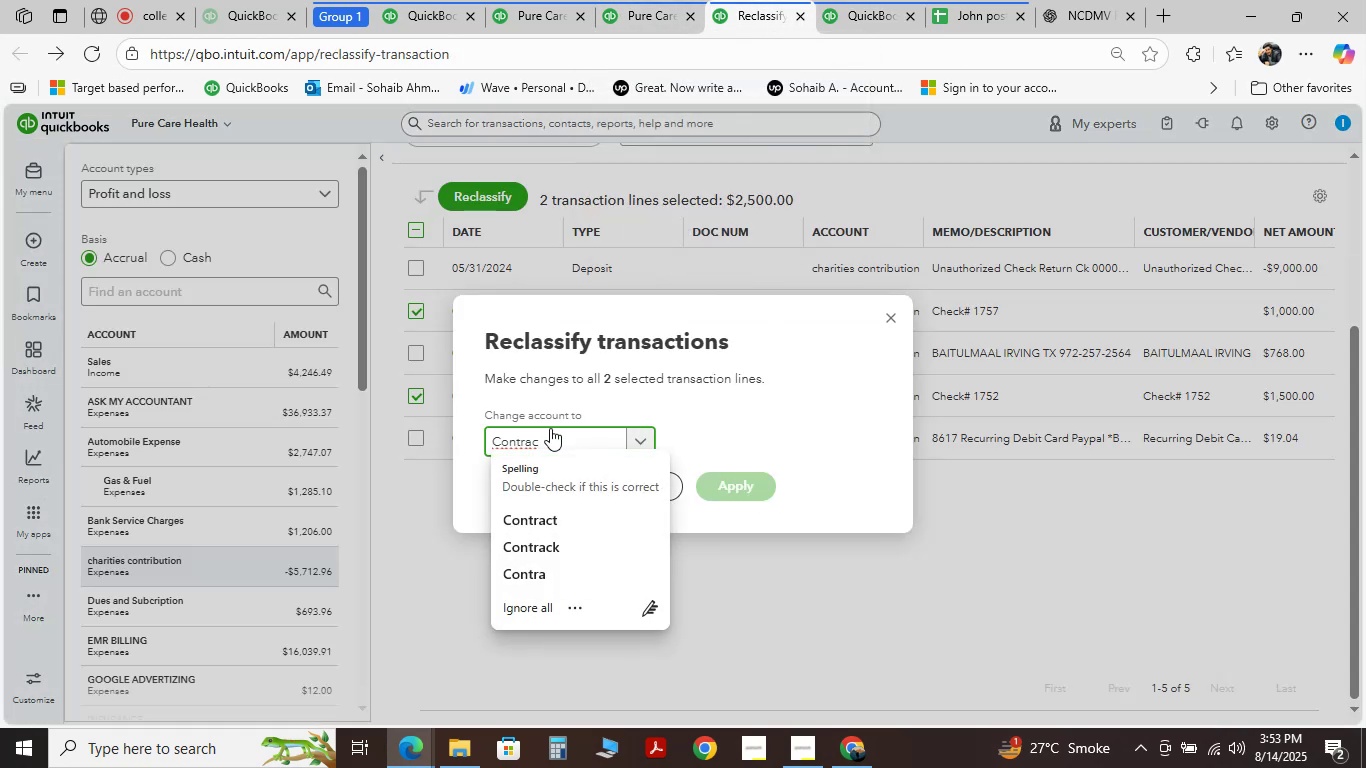 
hold_key(key=Backspace, duration=0.98)
 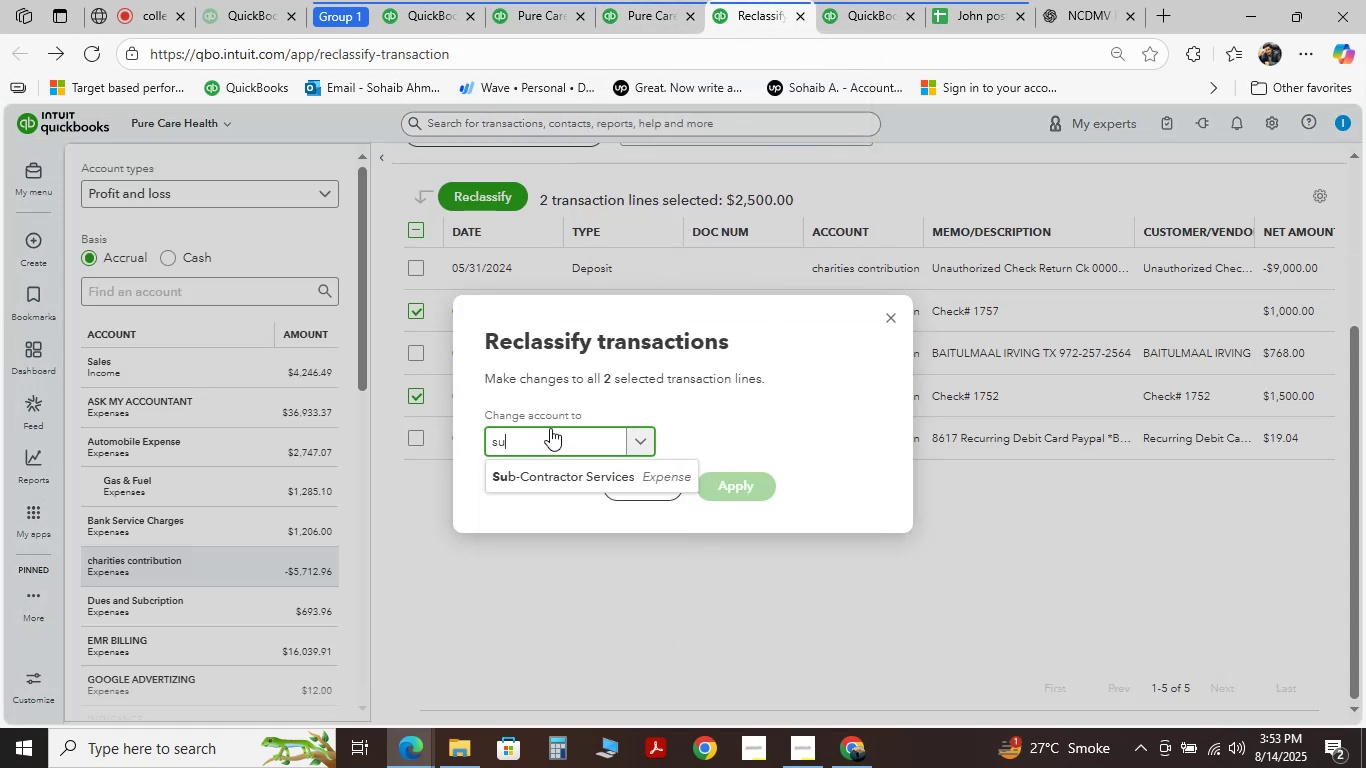 
type(sub)
 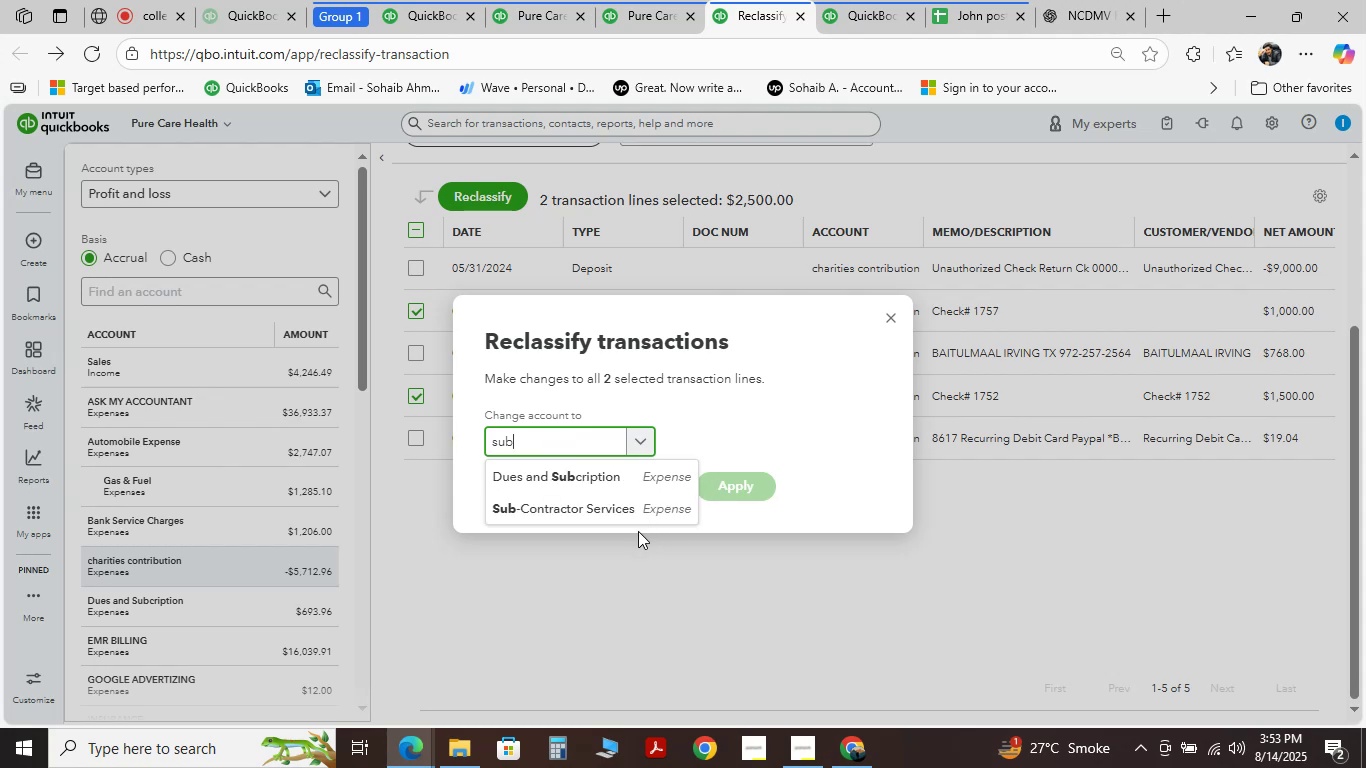 
left_click([603, 497])
 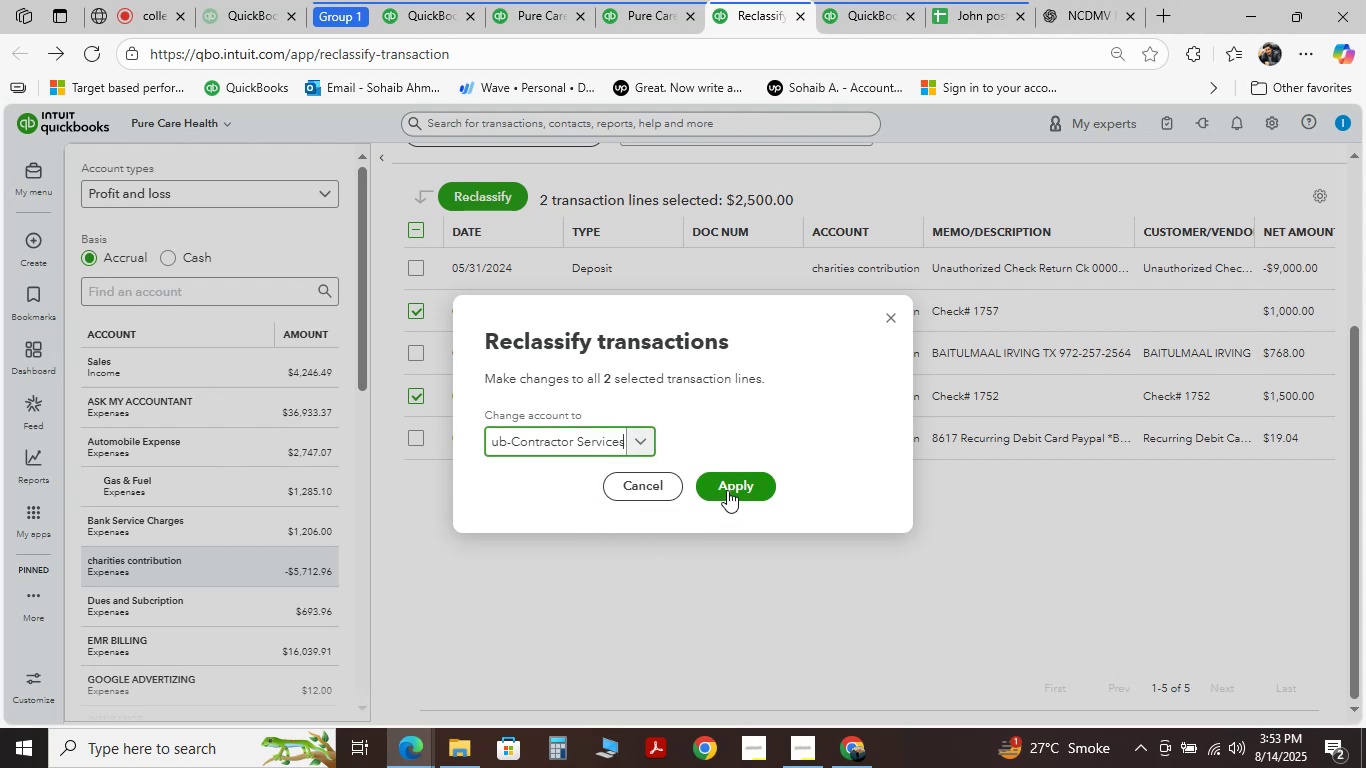 
left_click([728, 490])
 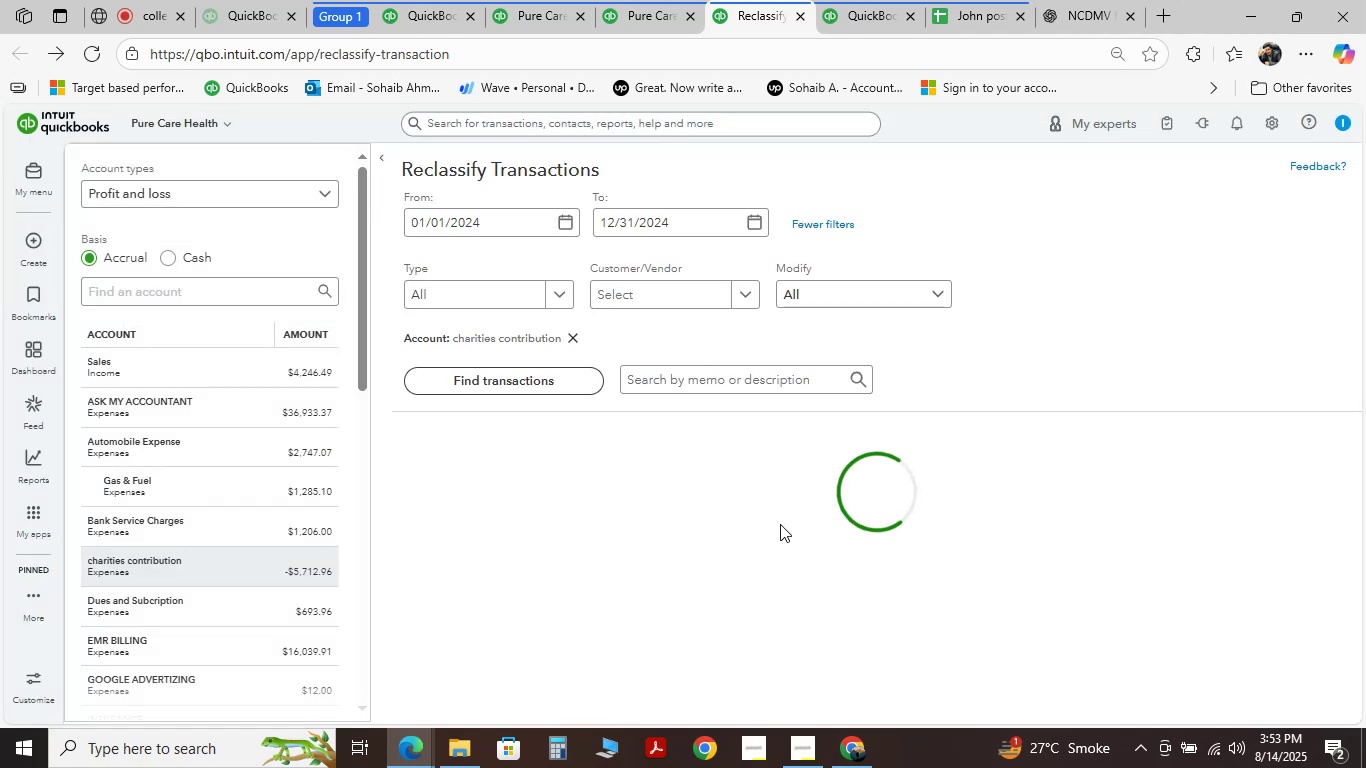 
mouse_move([773, 509])
 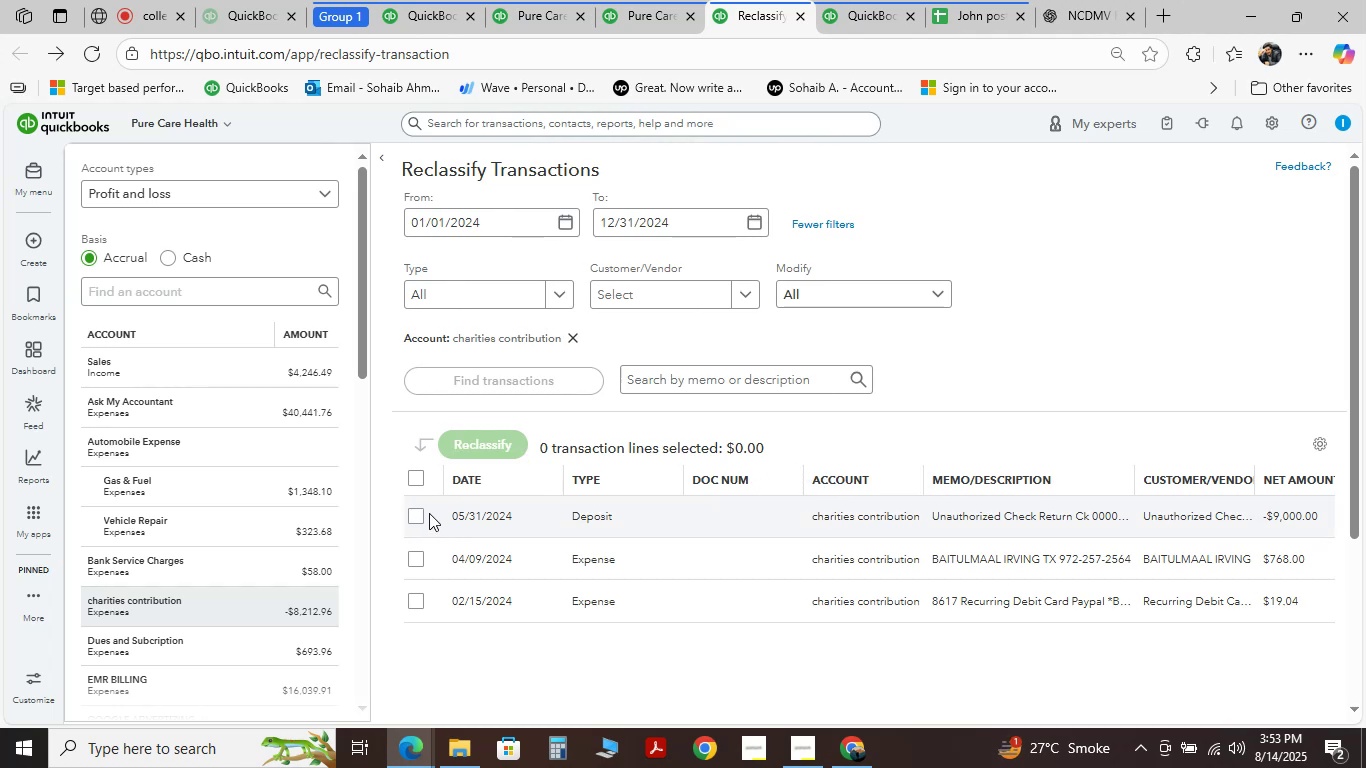 
double_click([421, 511])
 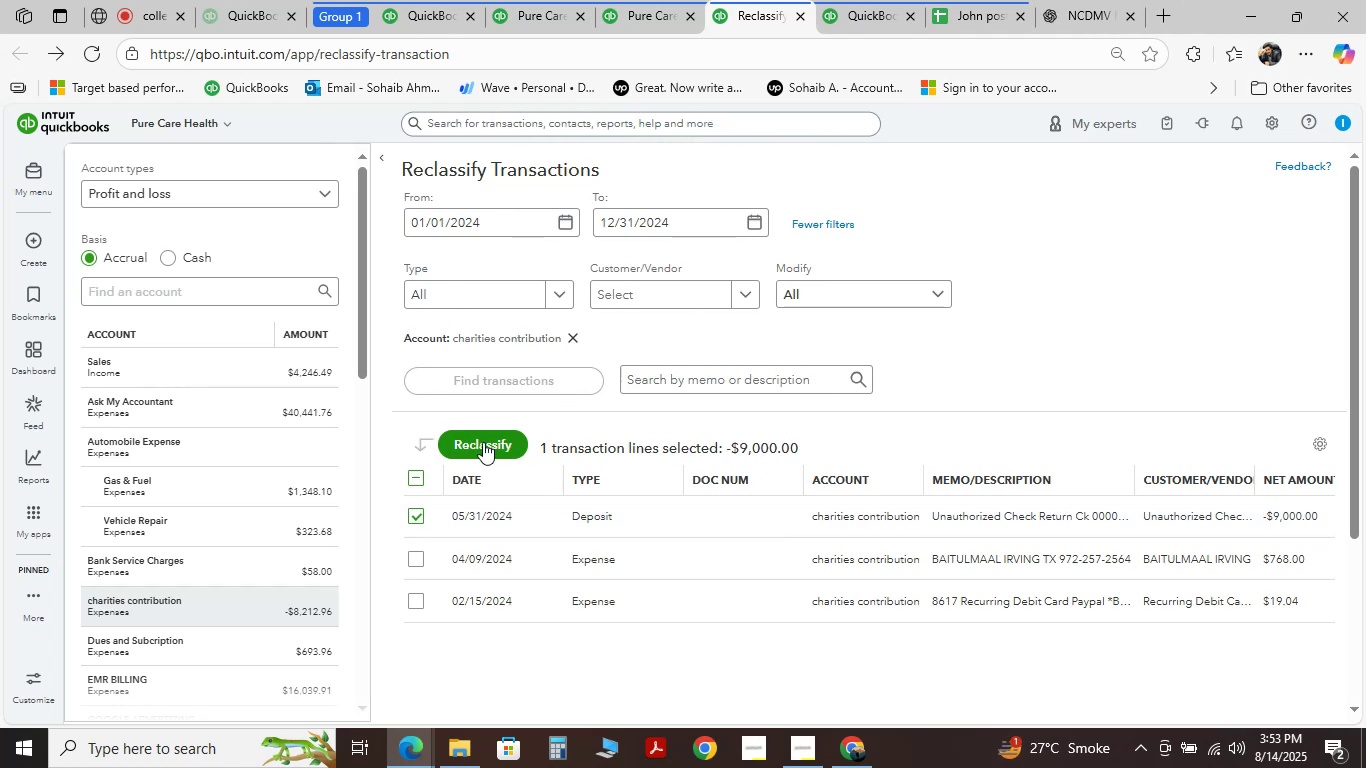 
left_click_drag(start_coordinate=[471, 458], to_coordinate=[476, 459])
 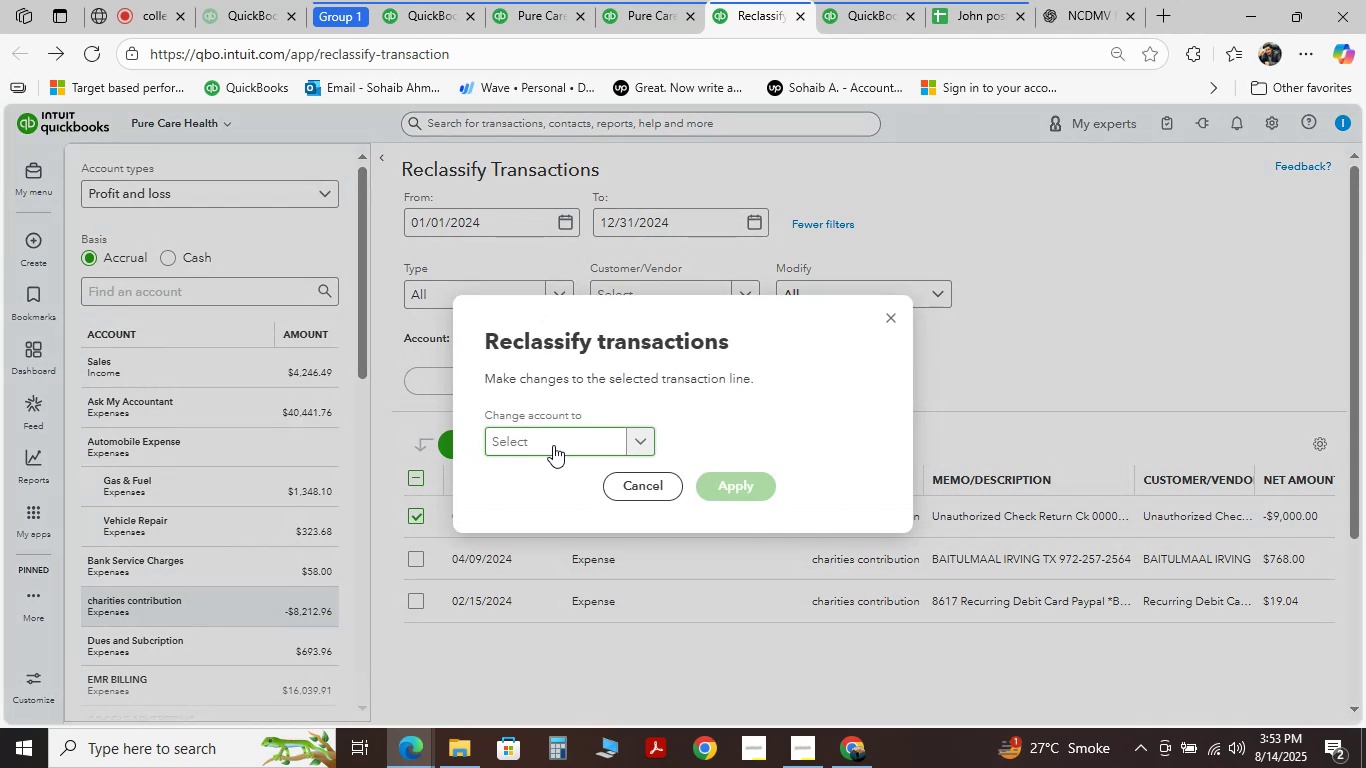 
left_click([553, 445])
 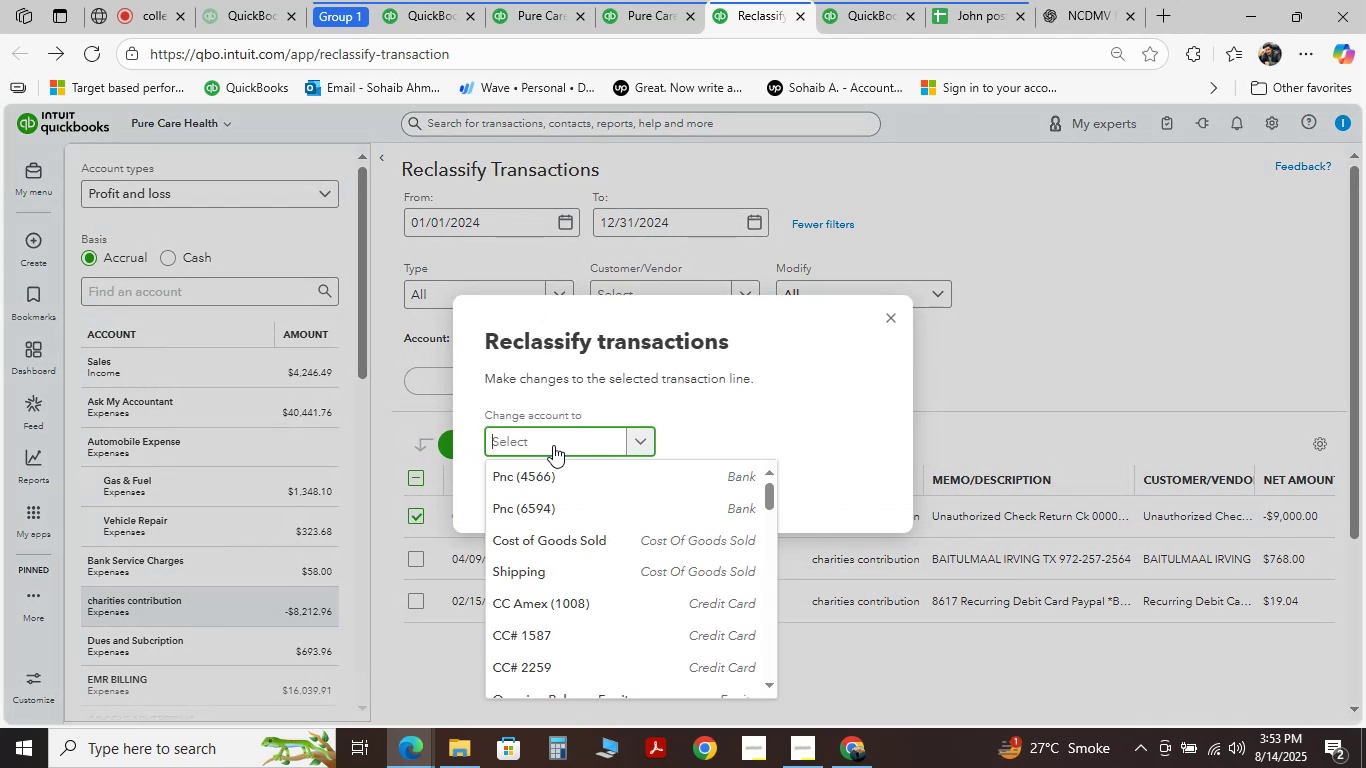 
type(Sub)
 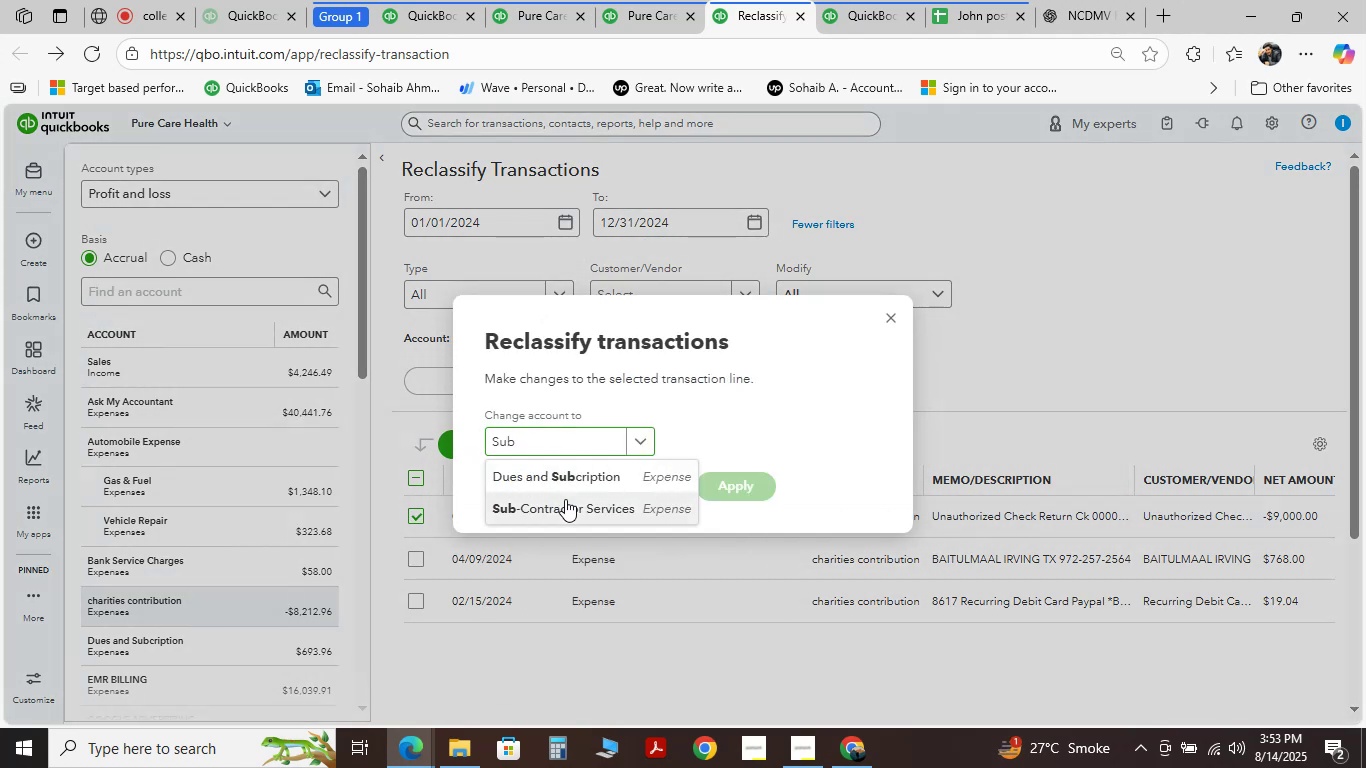 
double_click([727, 488])
 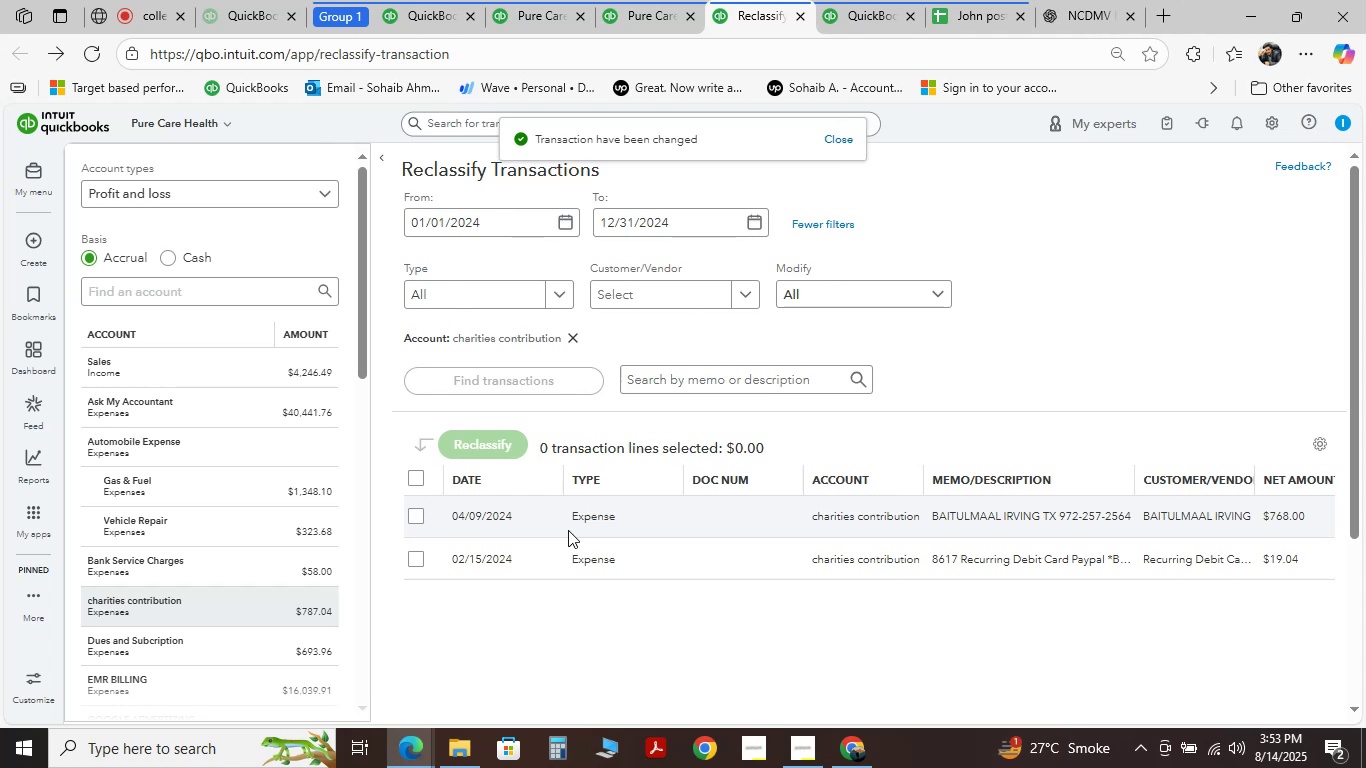 
wait(9.44)
 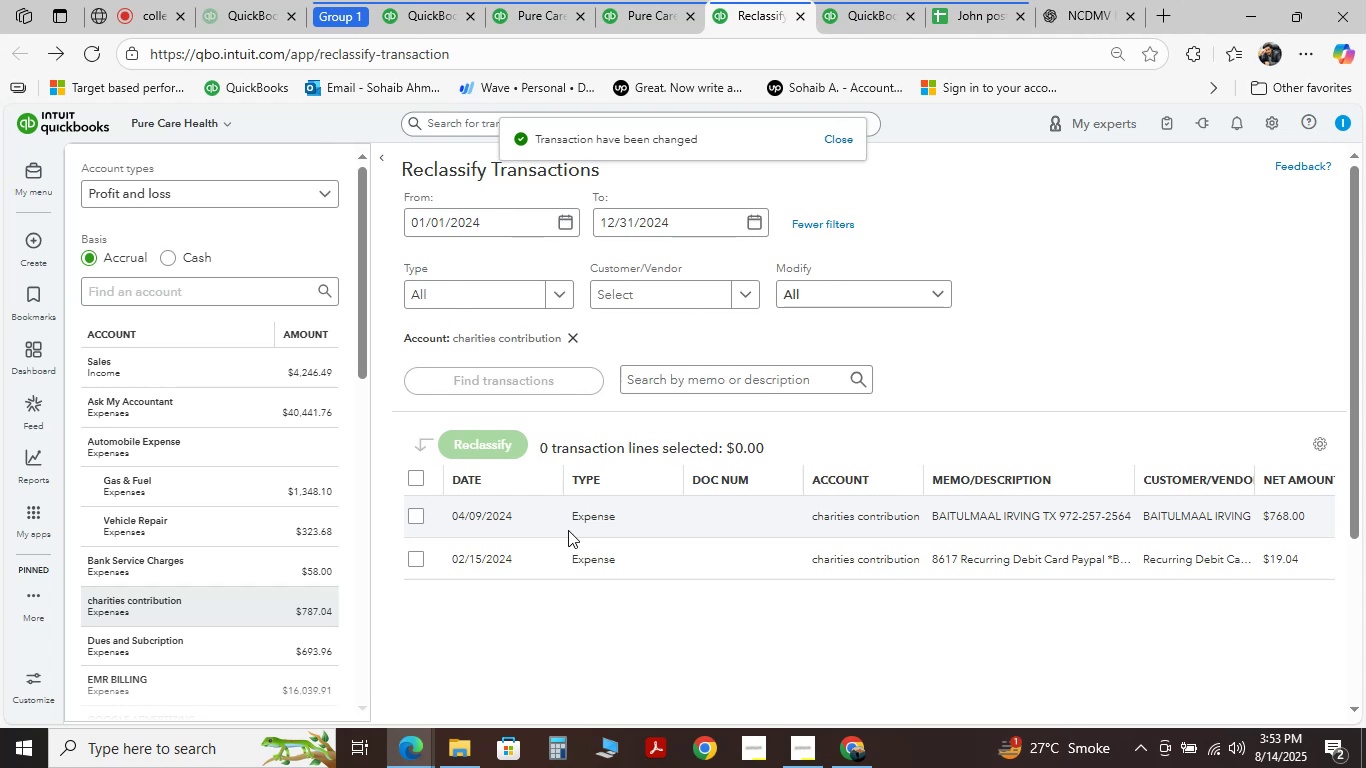 
double_click([493, 451])
 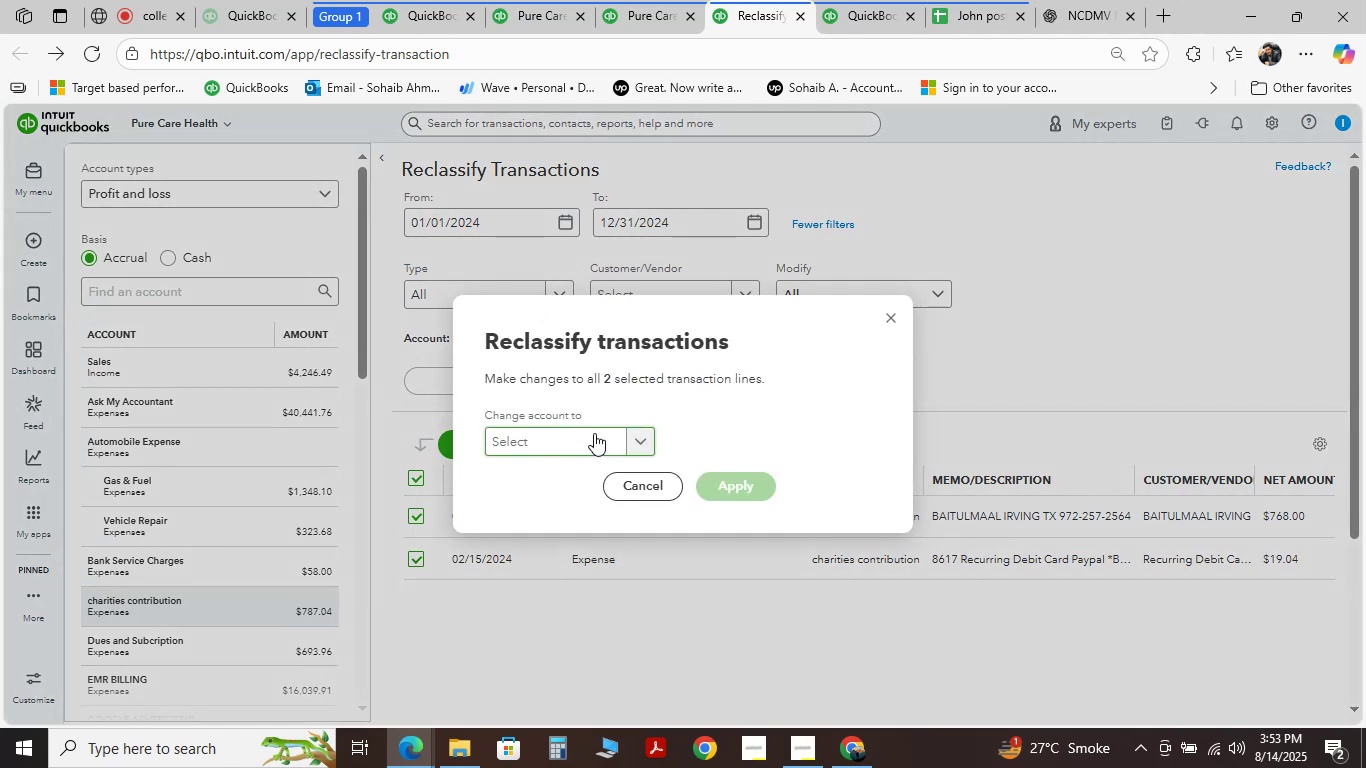 
left_click([594, 433])
 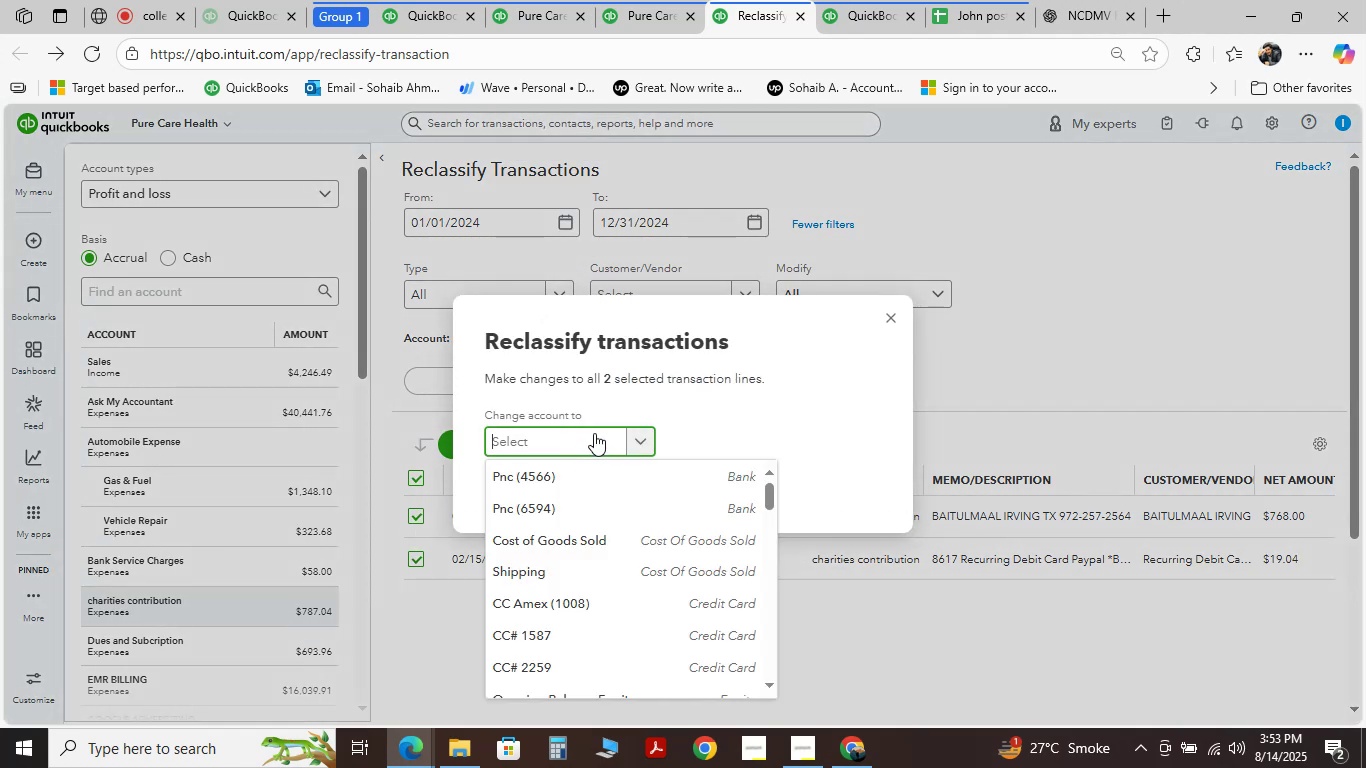 
type(ask)
 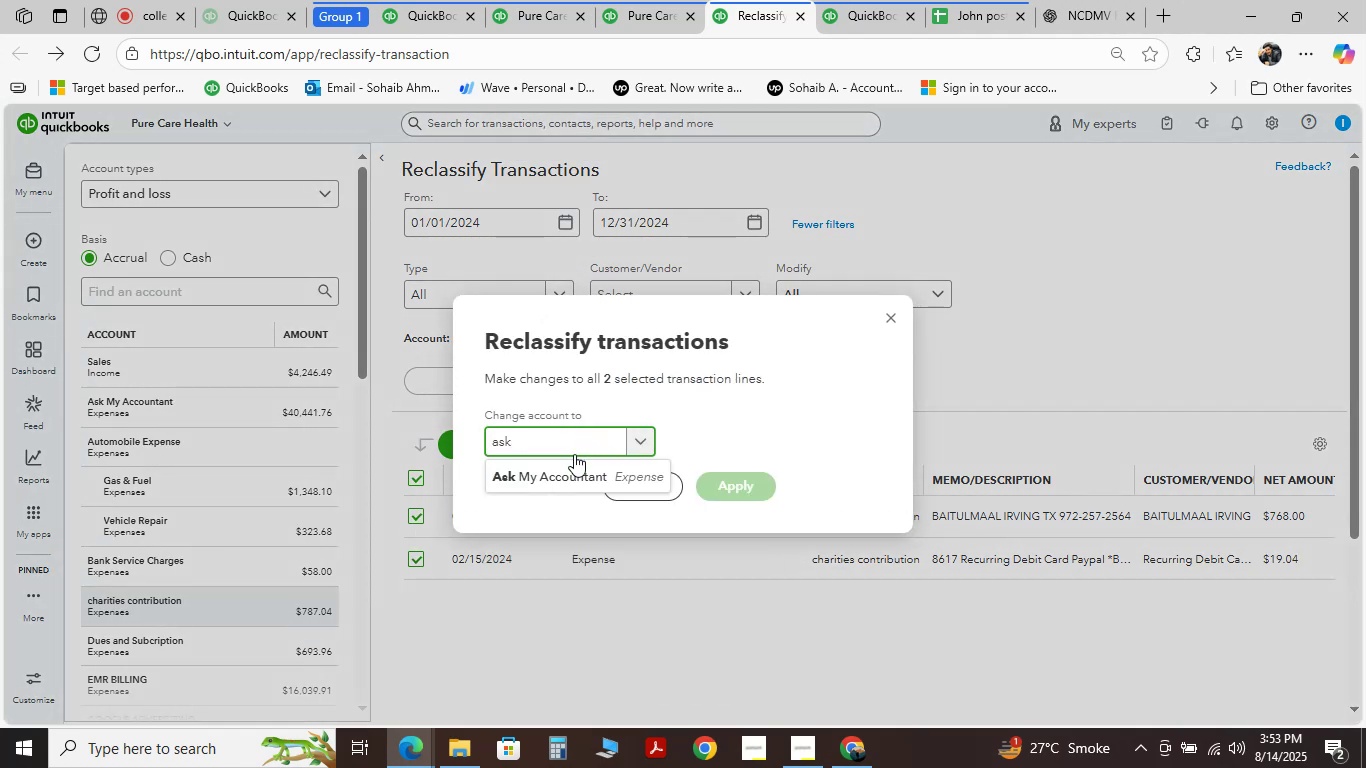 
left_click([579, 486])
 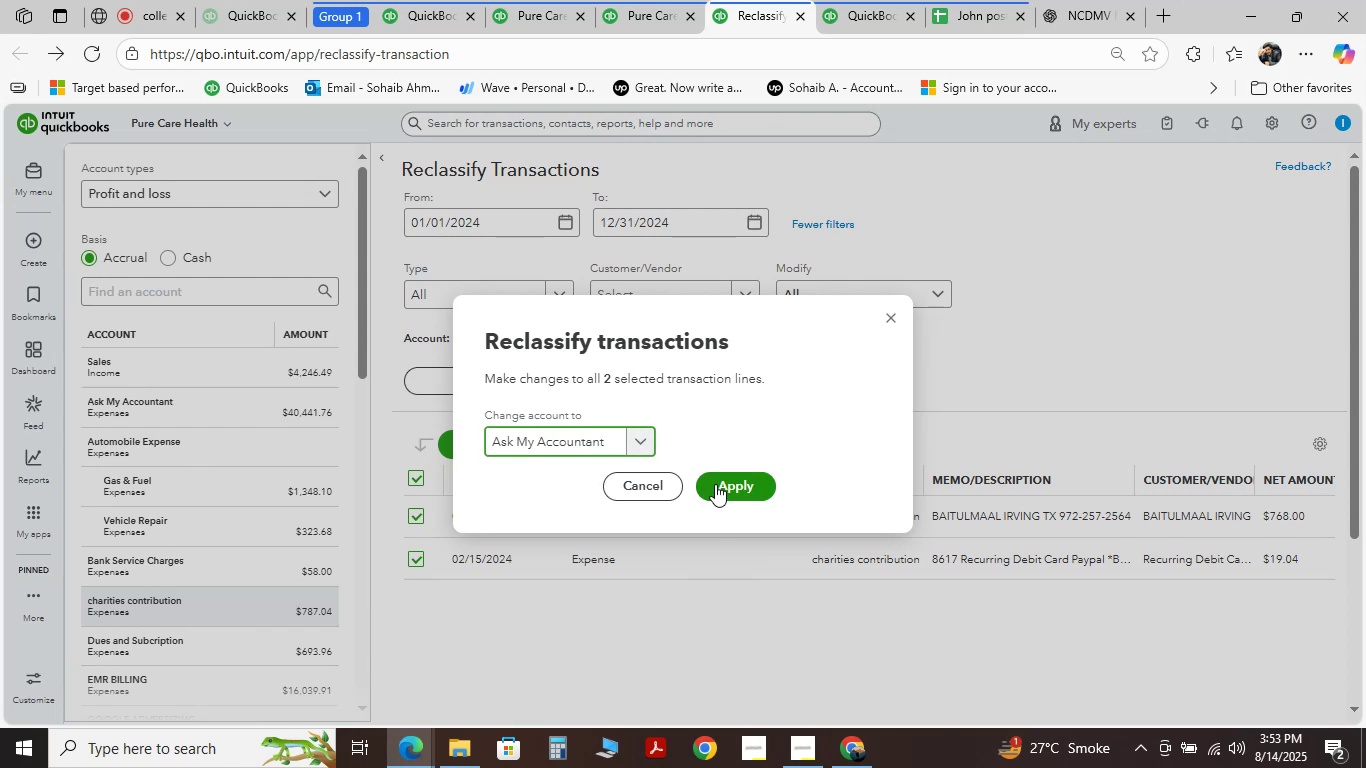 
left_click([715, 486])
 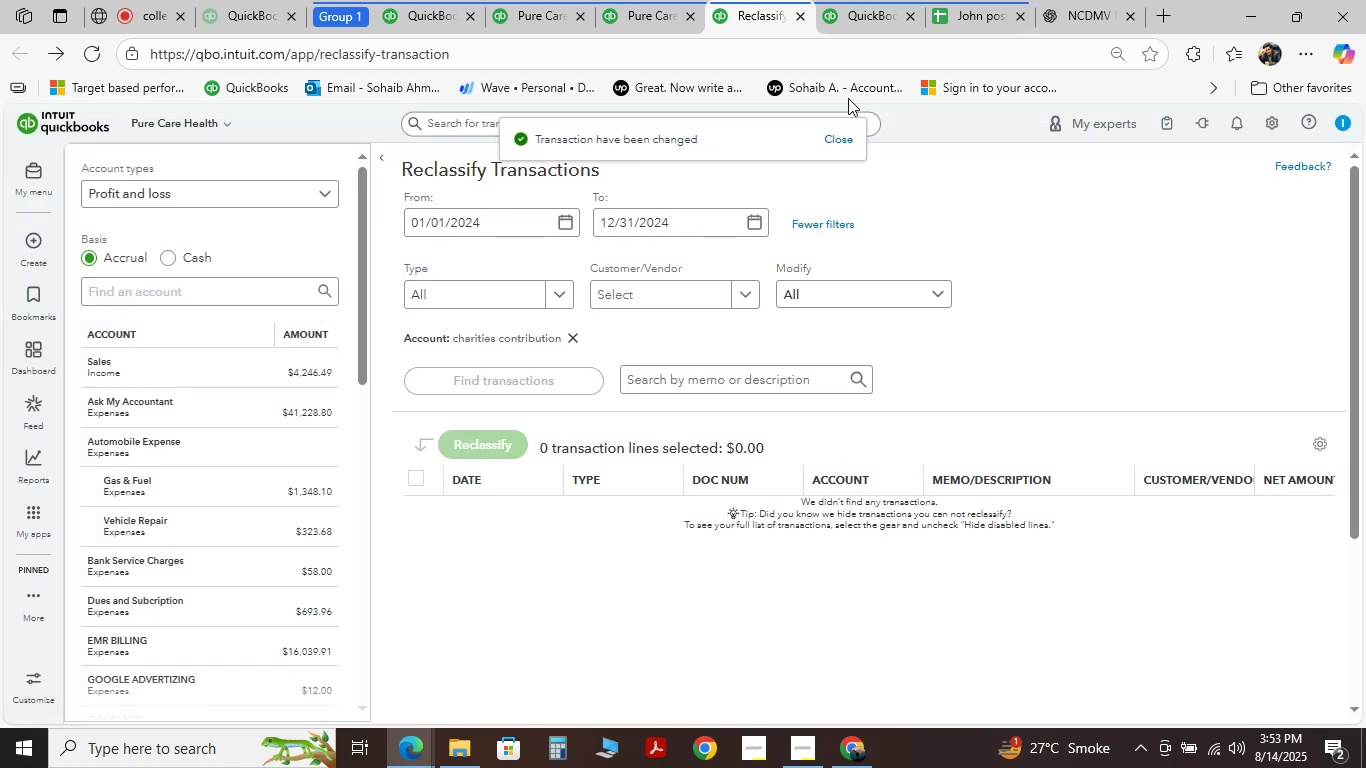 
left_click([957, 0])
 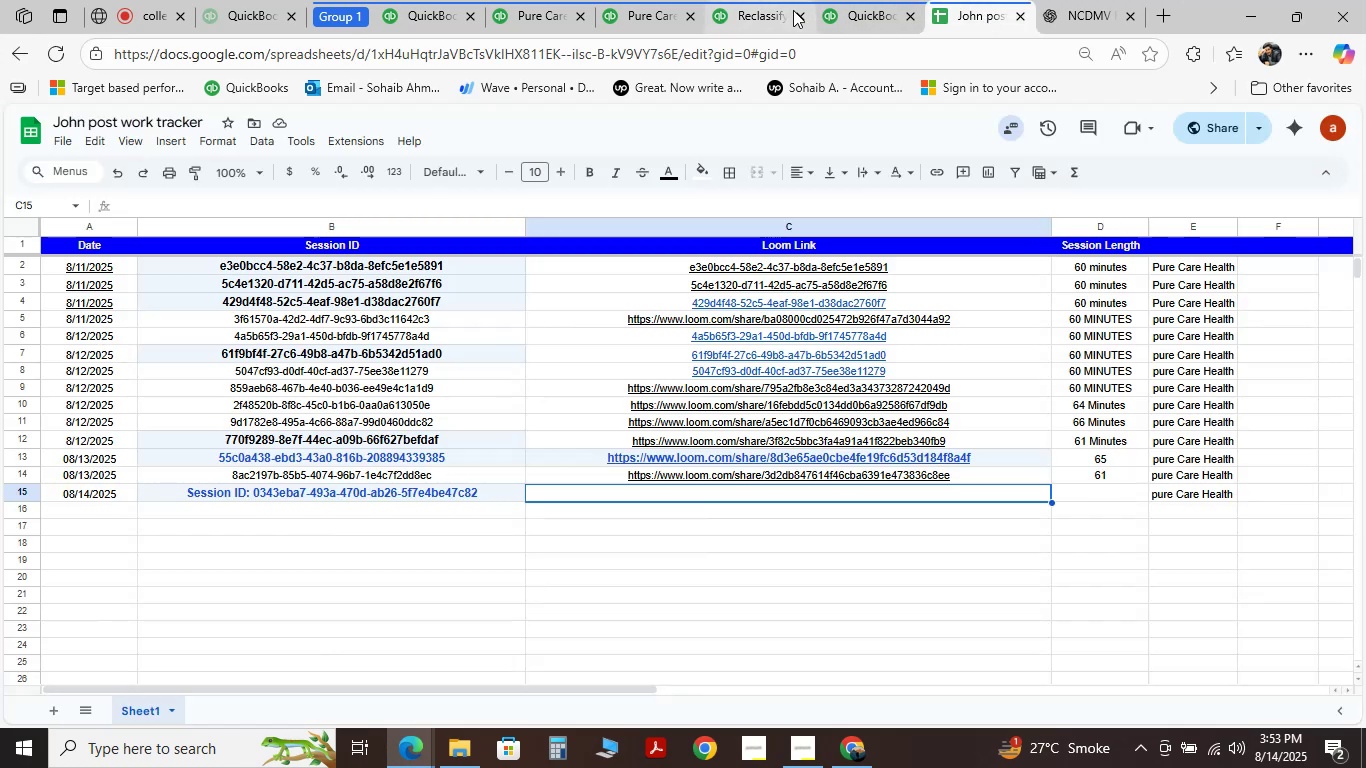 
left_click([863, 6])
 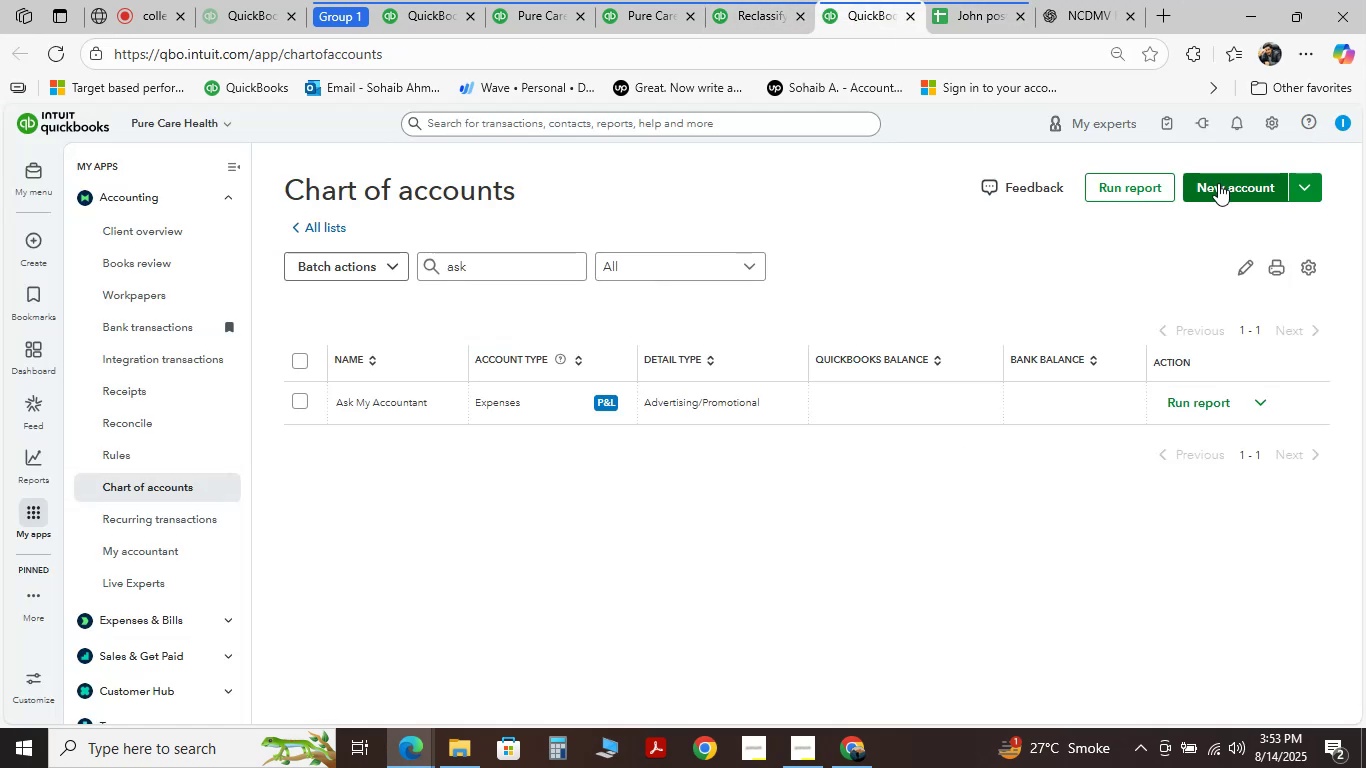 
left_click([1218, 184])
 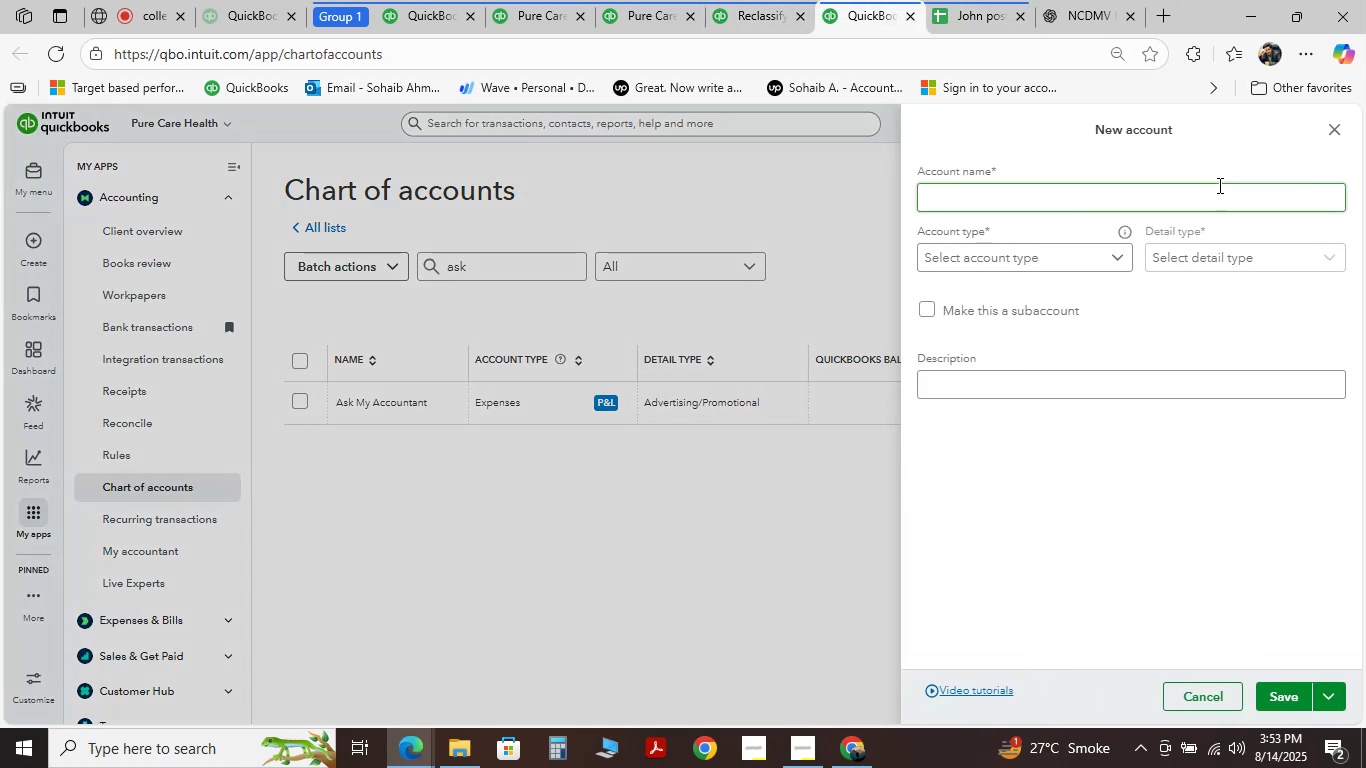 
left_click([1199, 198])
 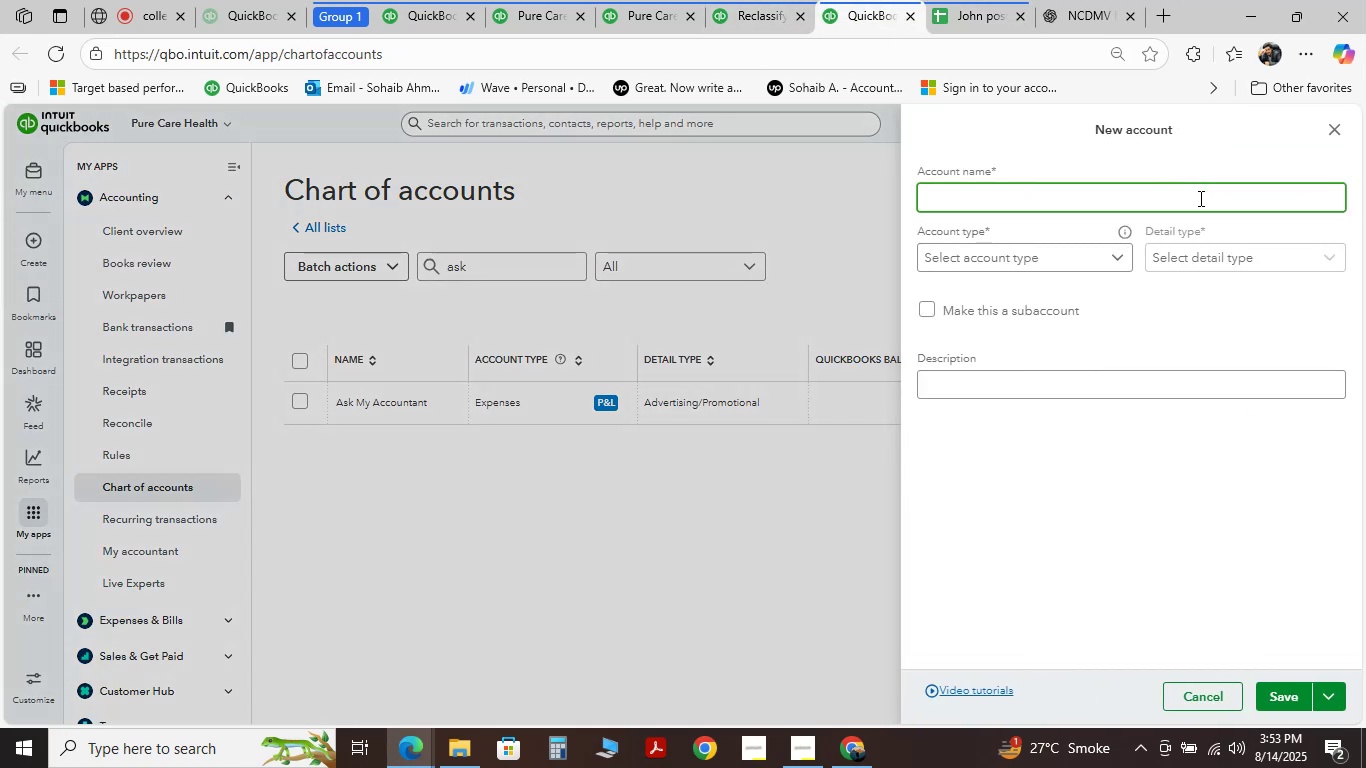 
type(Unce)
 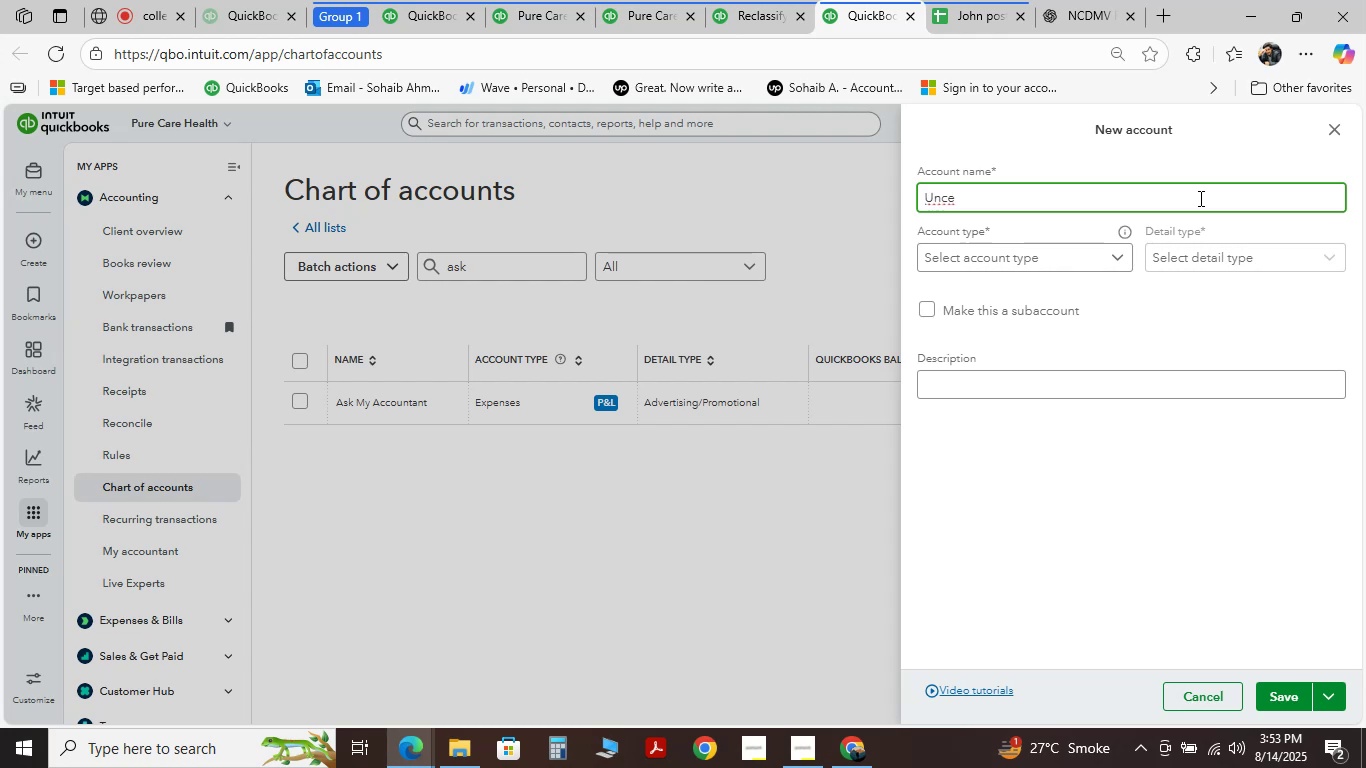 
left_click([1060, 0])
 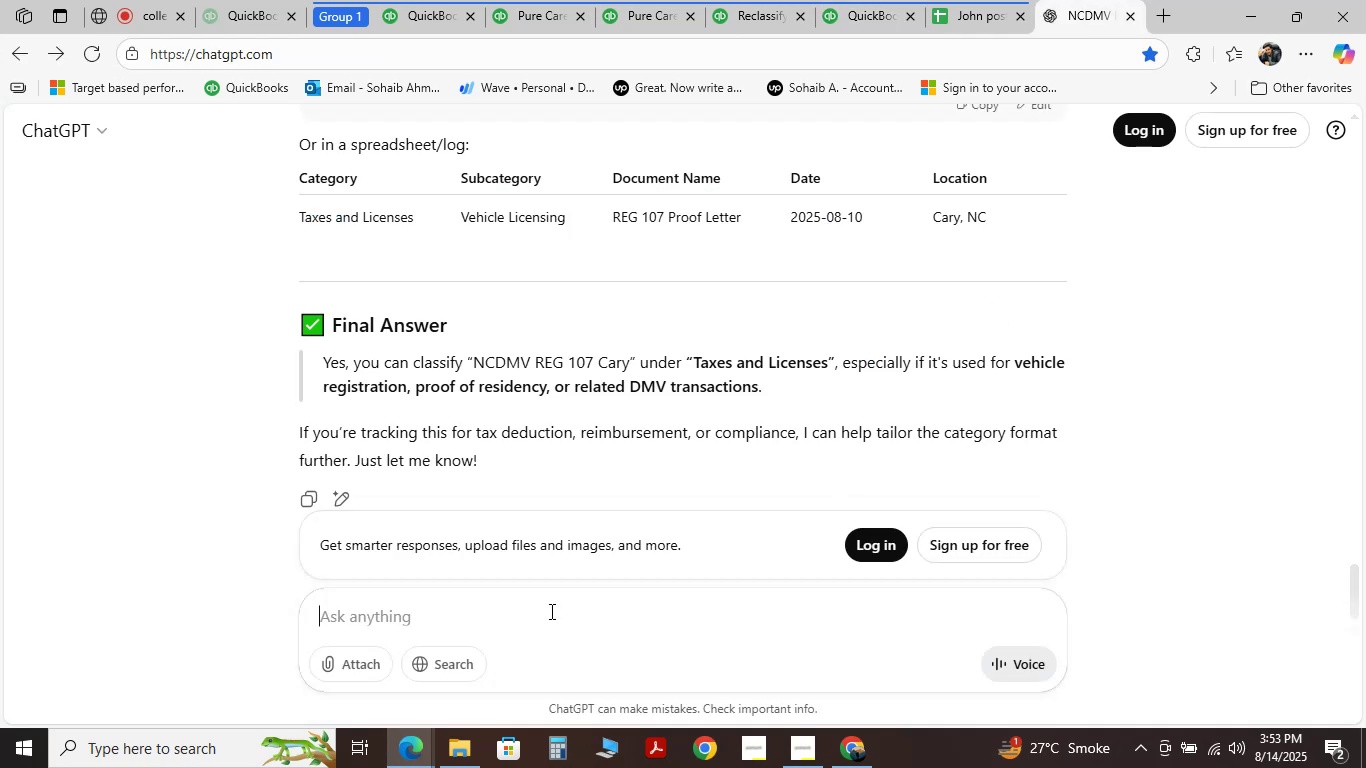 
left_click([545, 611])
 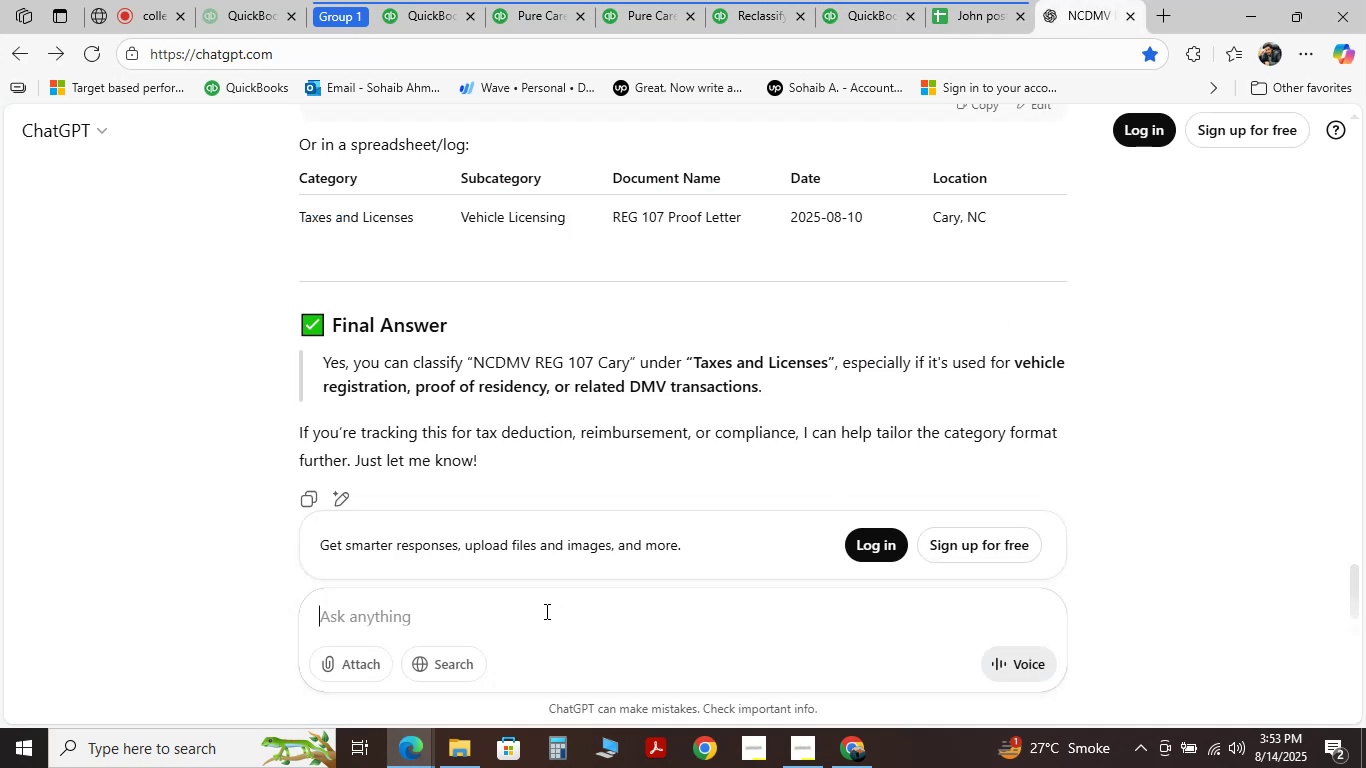 
type(Uncategorise account )
 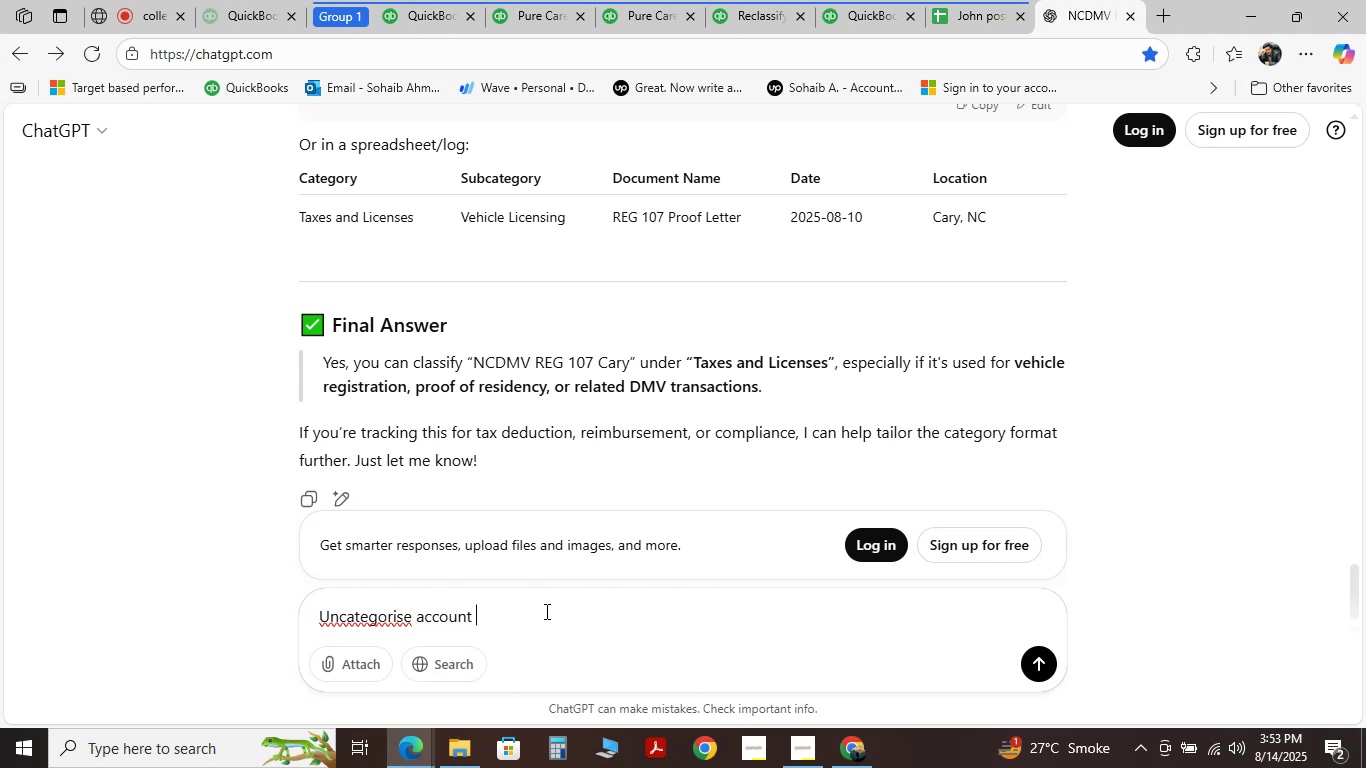 
key(Enter)
 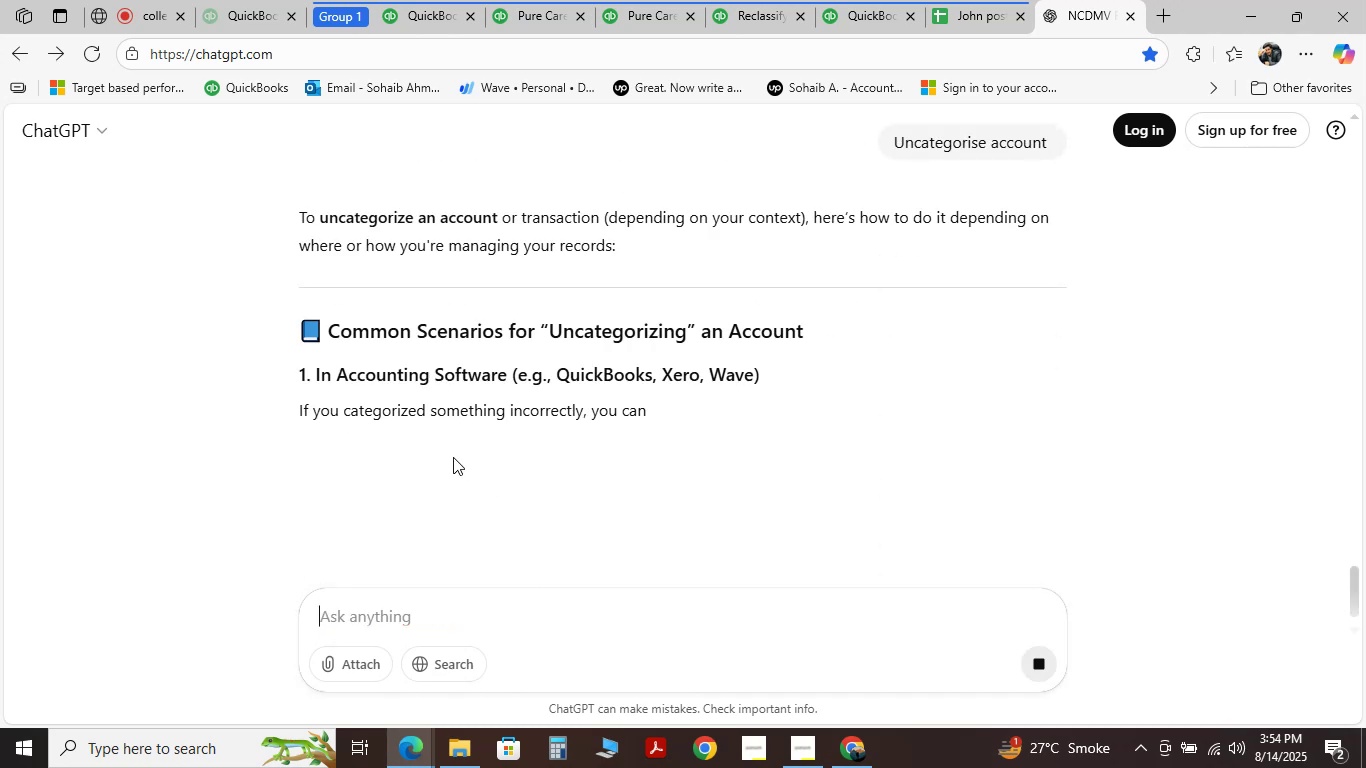 
wait(7.38)
 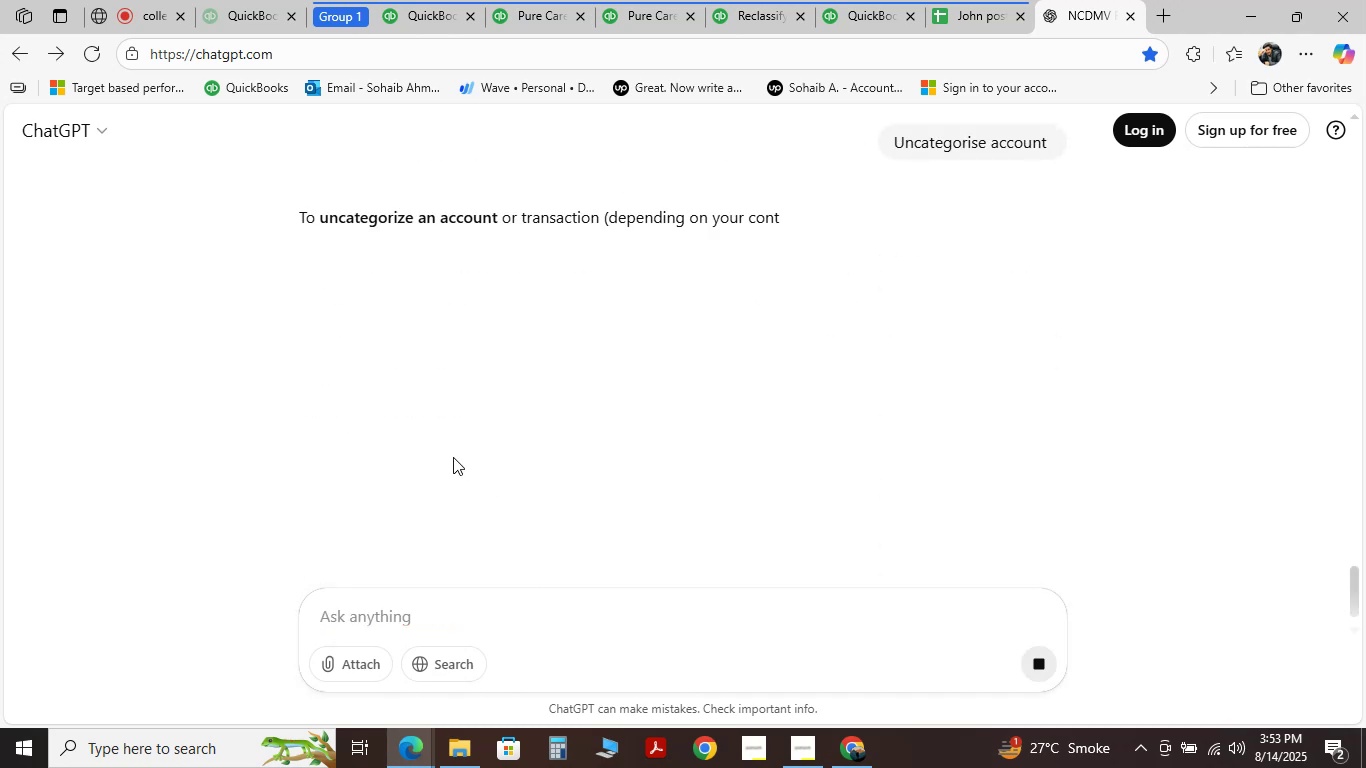 
scroll: coordinate [453, 457], scroll_direction: down, amount: 12.0
 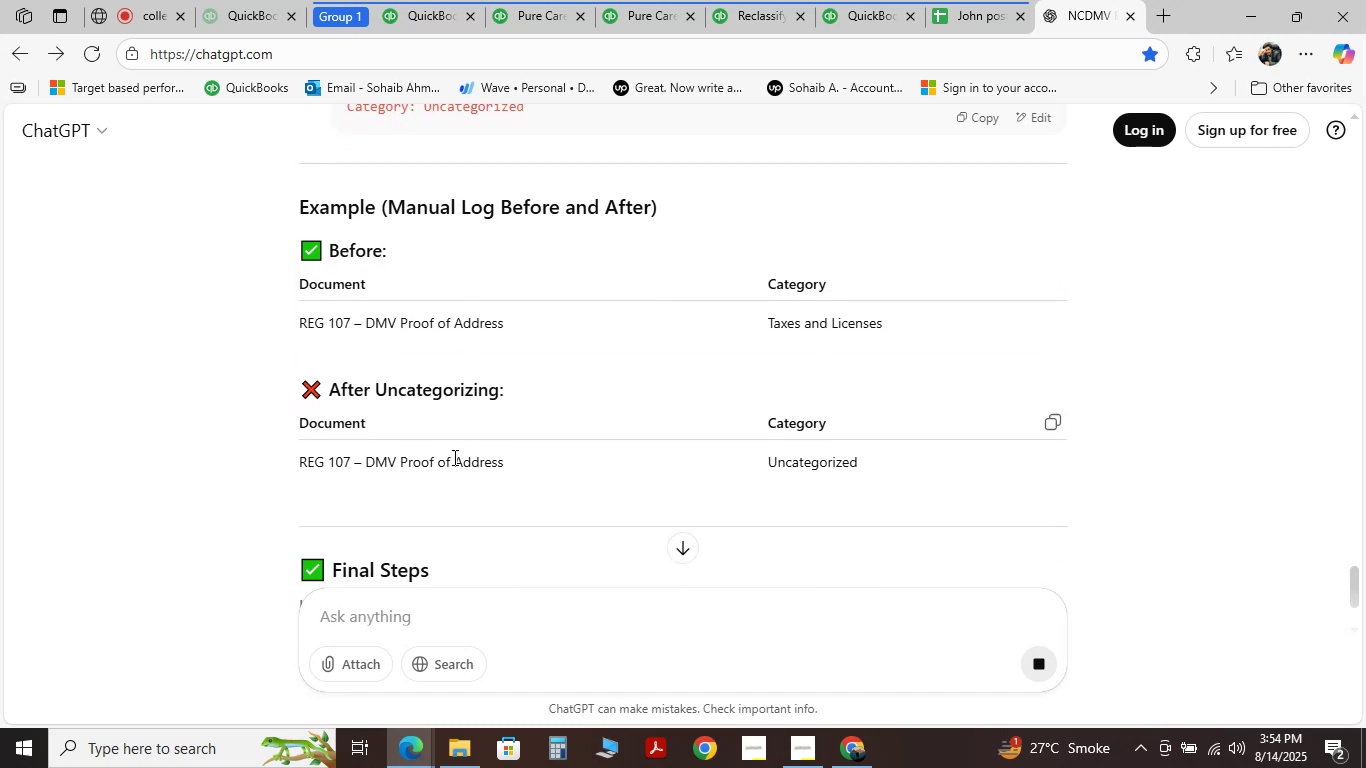 
scroll: coordinate [452, 453], scroll_direction: up, amount: 11.0
 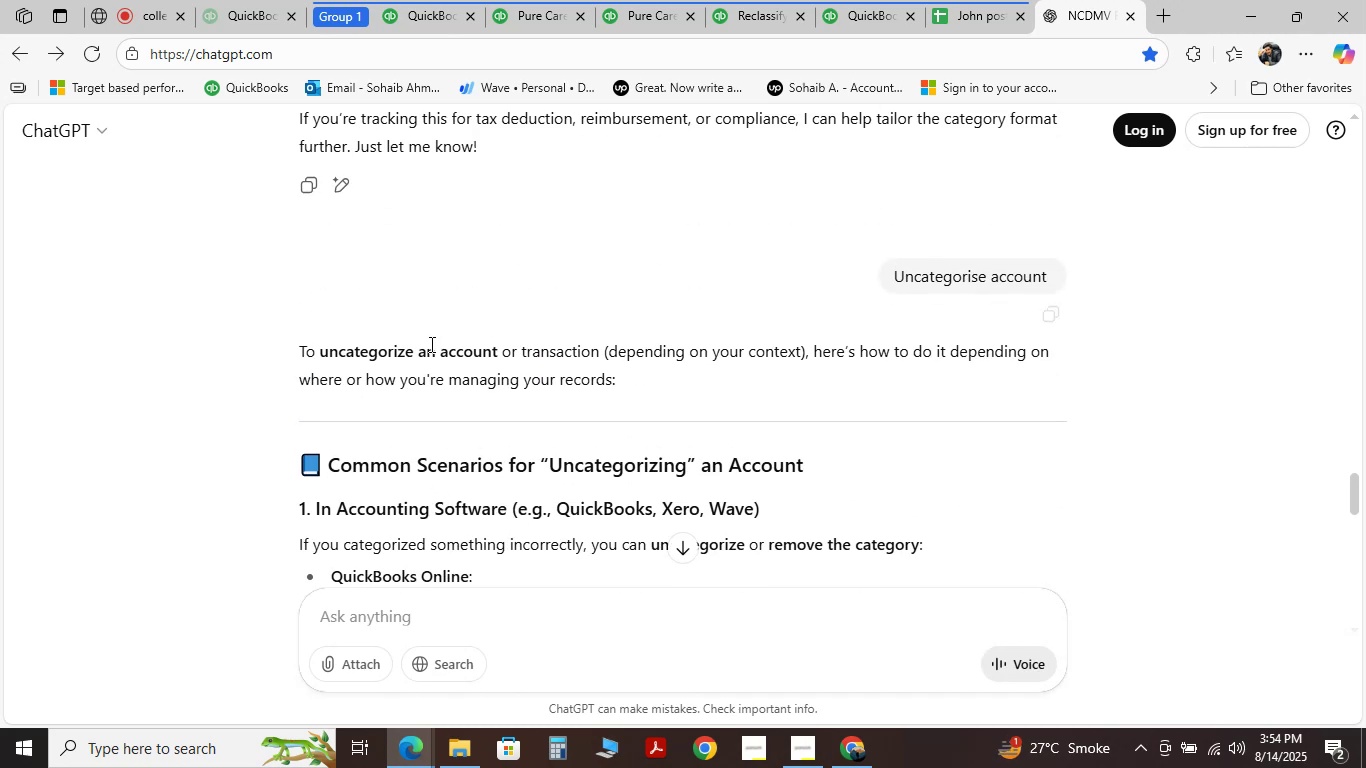 
left_click_drag(start_coordinate=[317, 358], to_coordinate=[497, 348])
 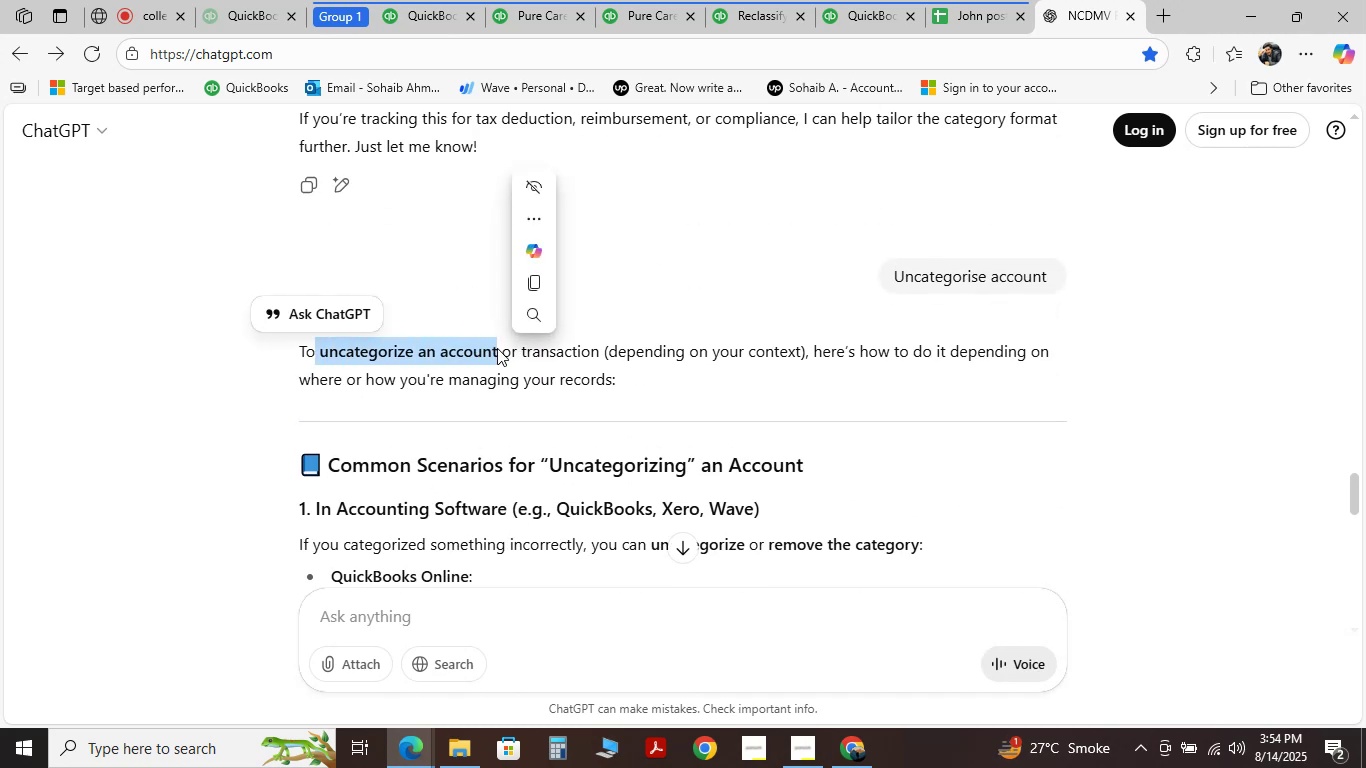 
hold_key(key=ControlLeft, duration=1.02)
 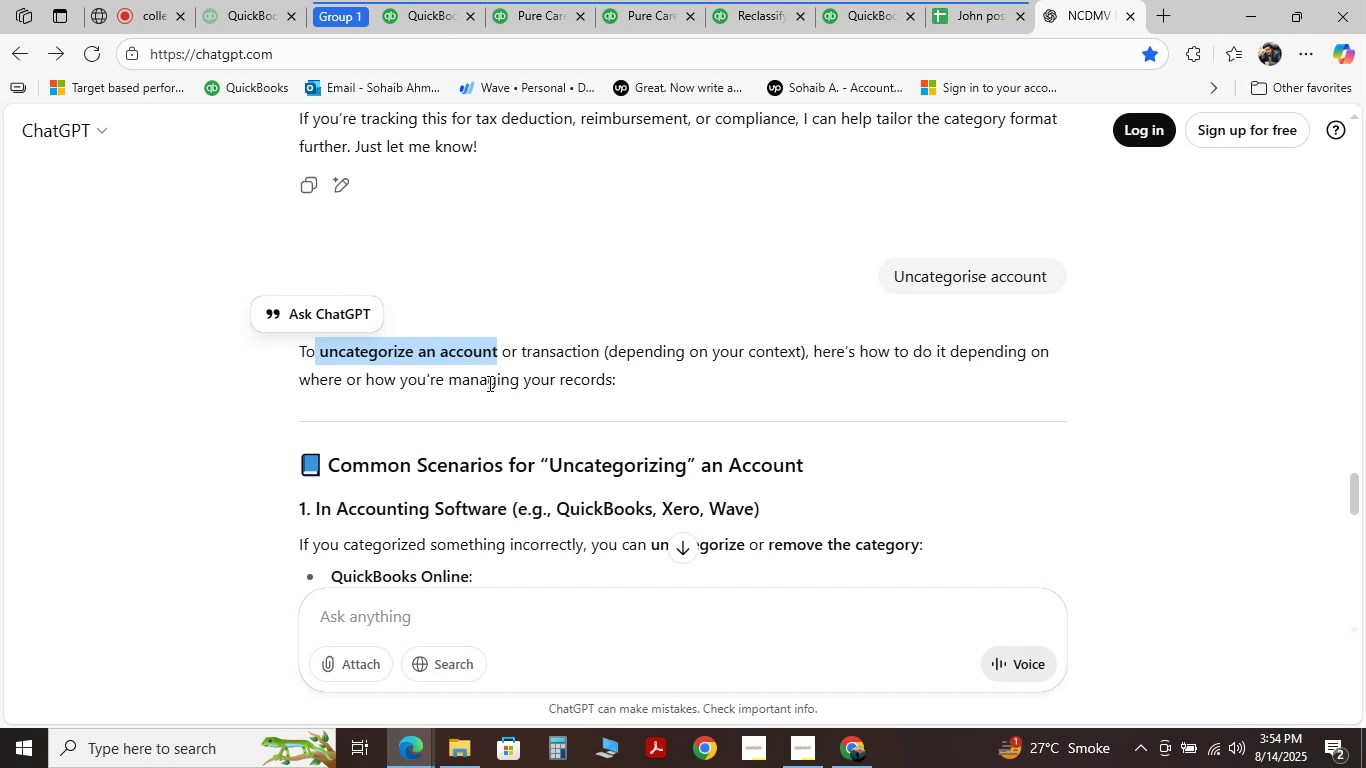 
hold_key(key=C, duration=0.32)
 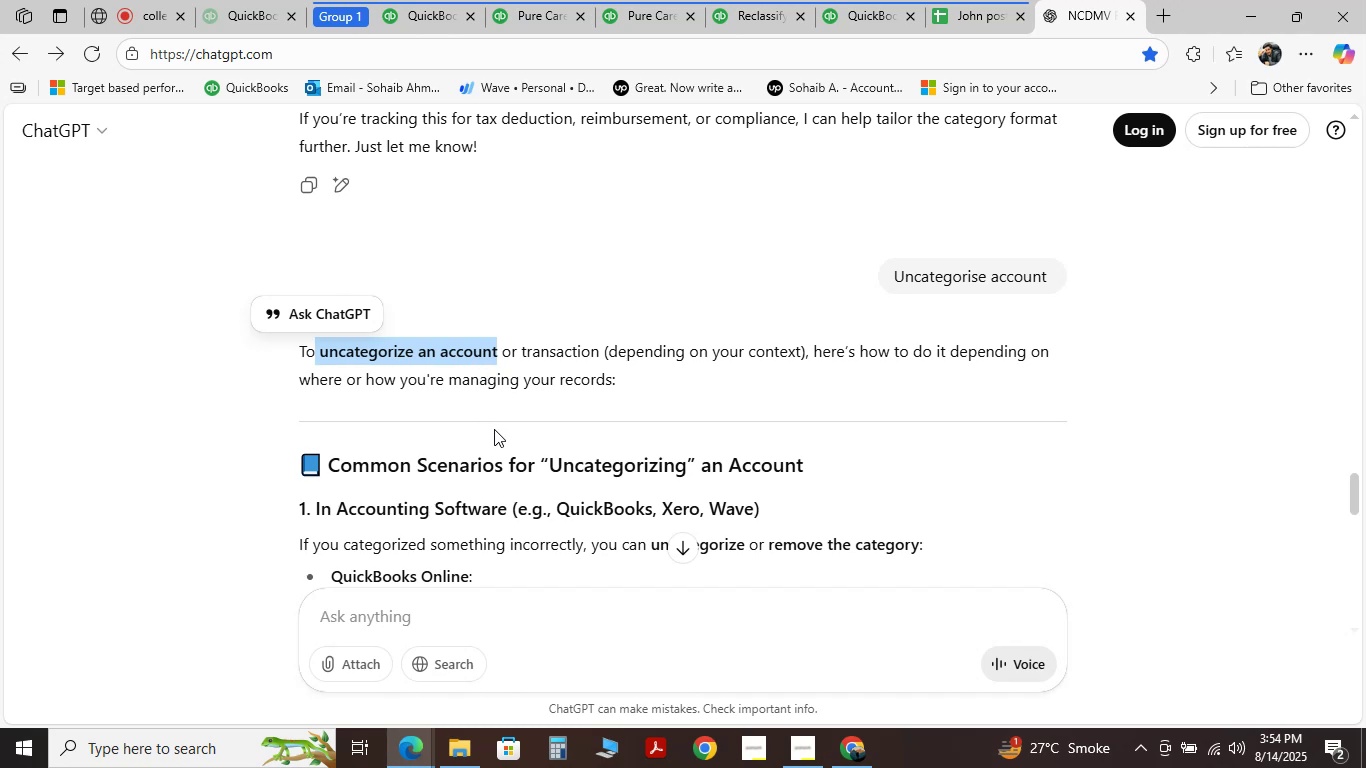 
key(Control+C)
 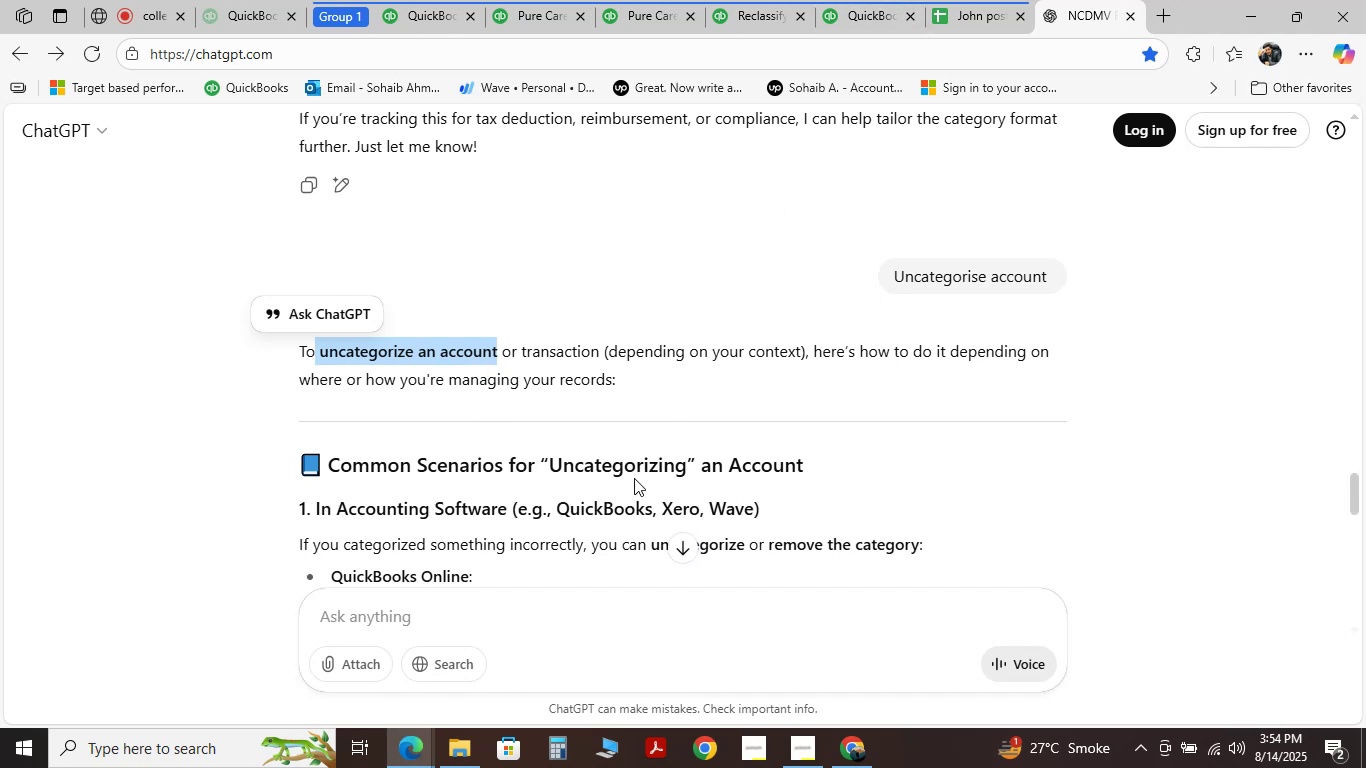 
wait(6.23)
 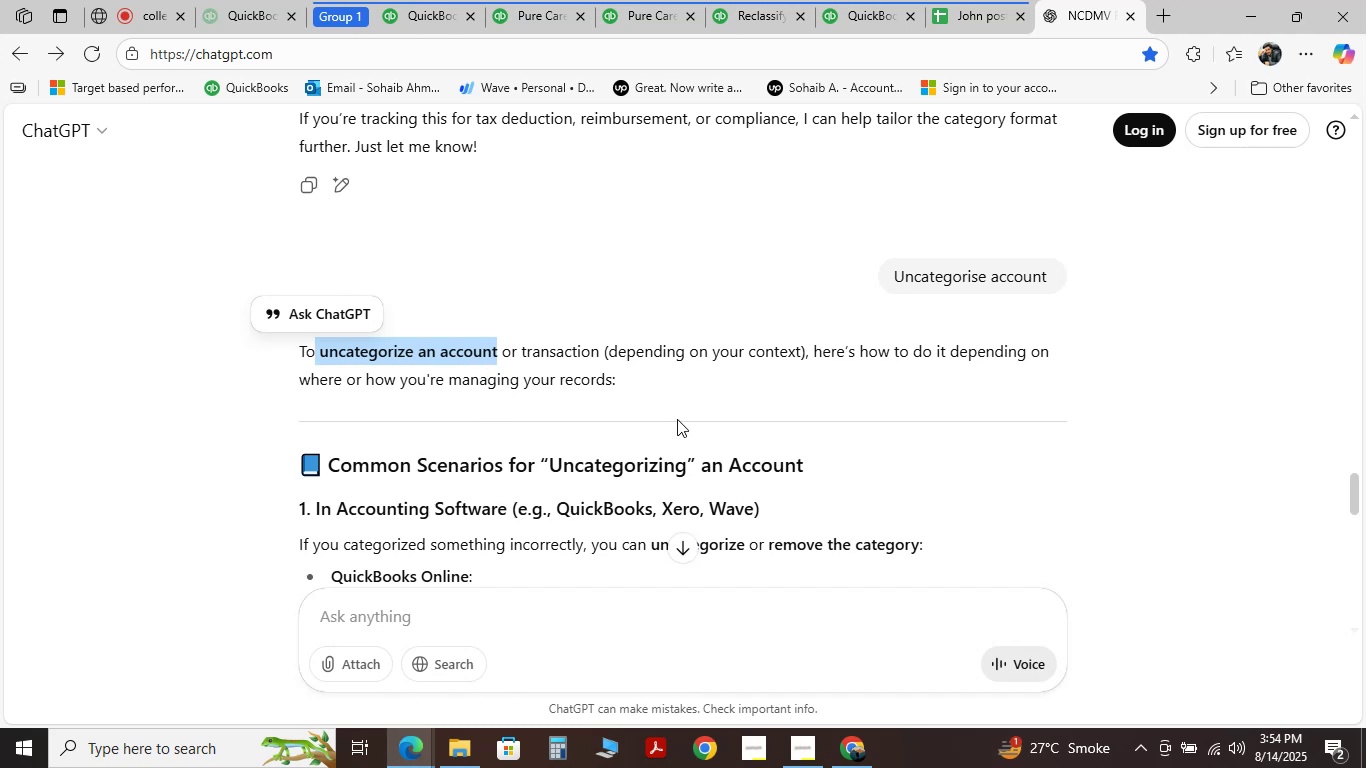 
left_click([755, 0])
 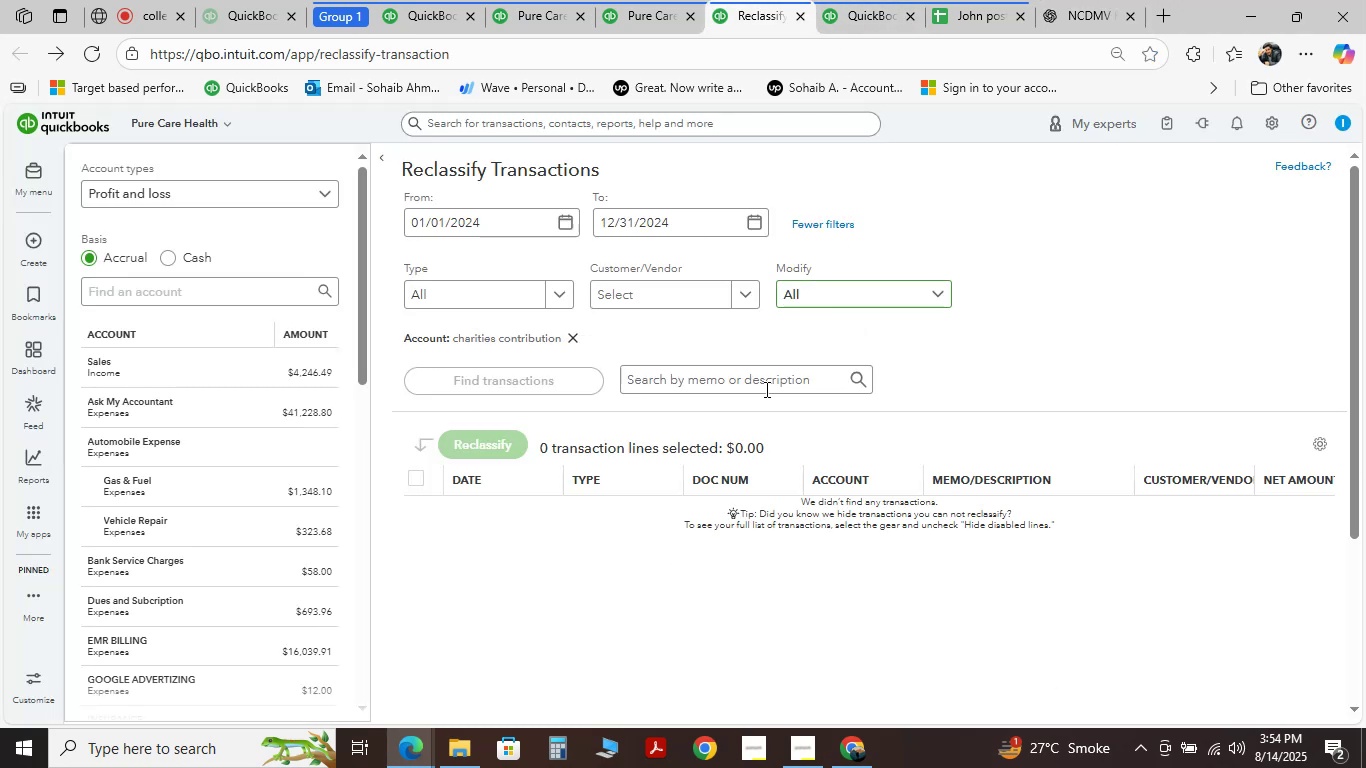 
left_click([734, 387])
 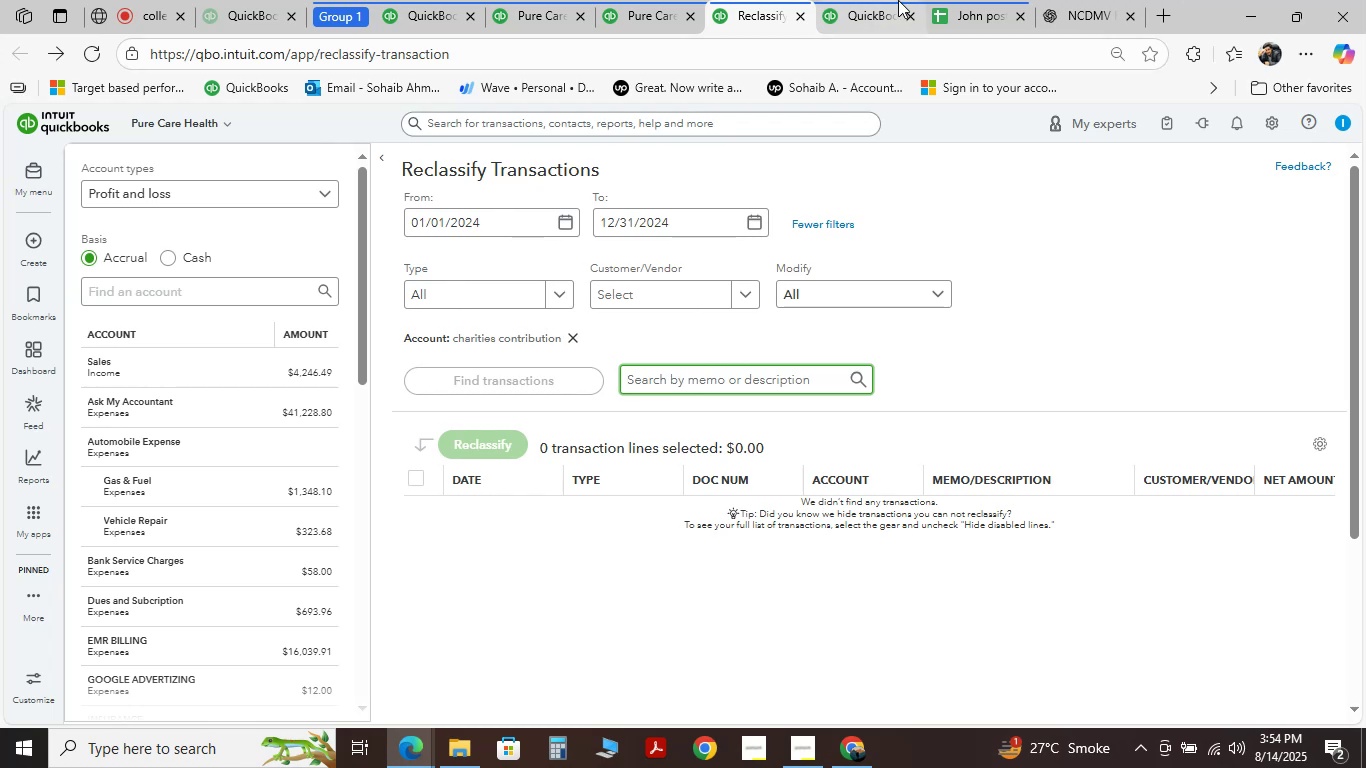 
left_click([900, 0])
 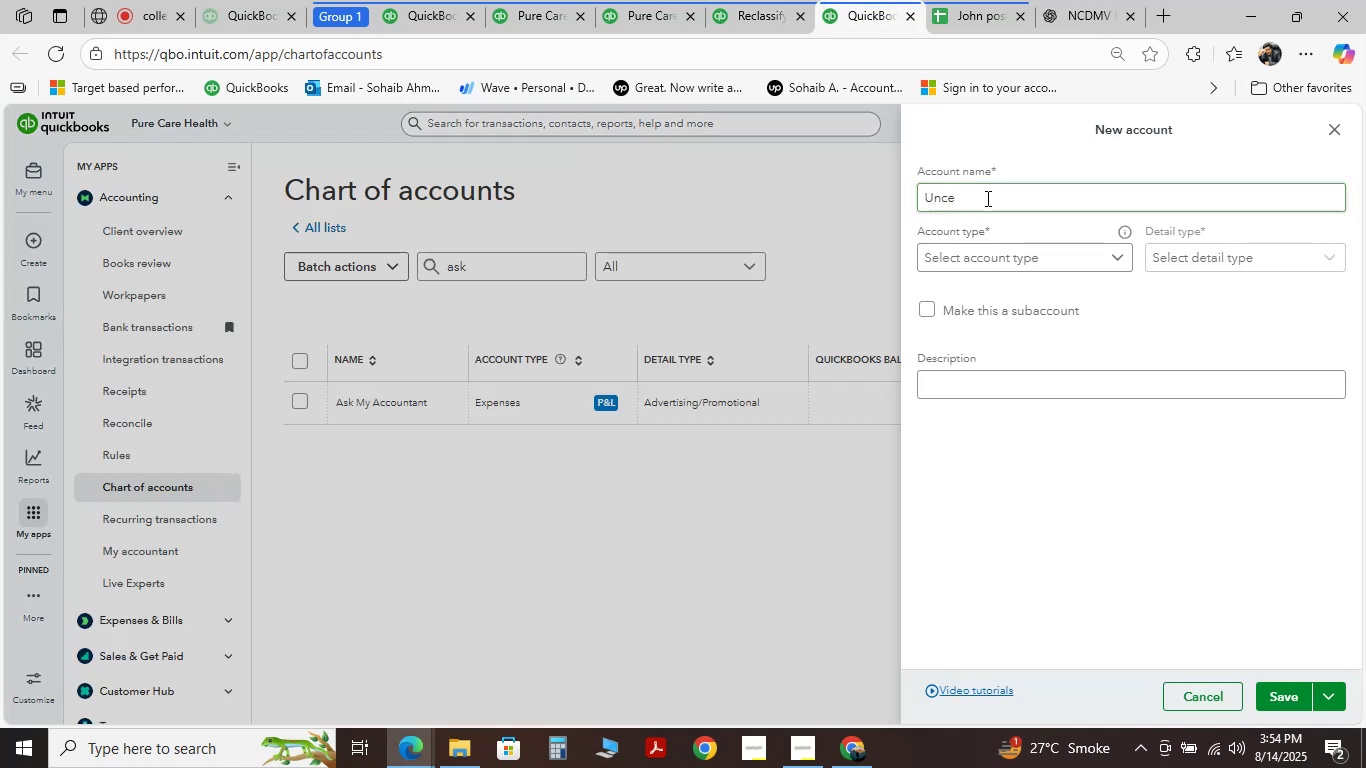 
double_click([986, 198])
 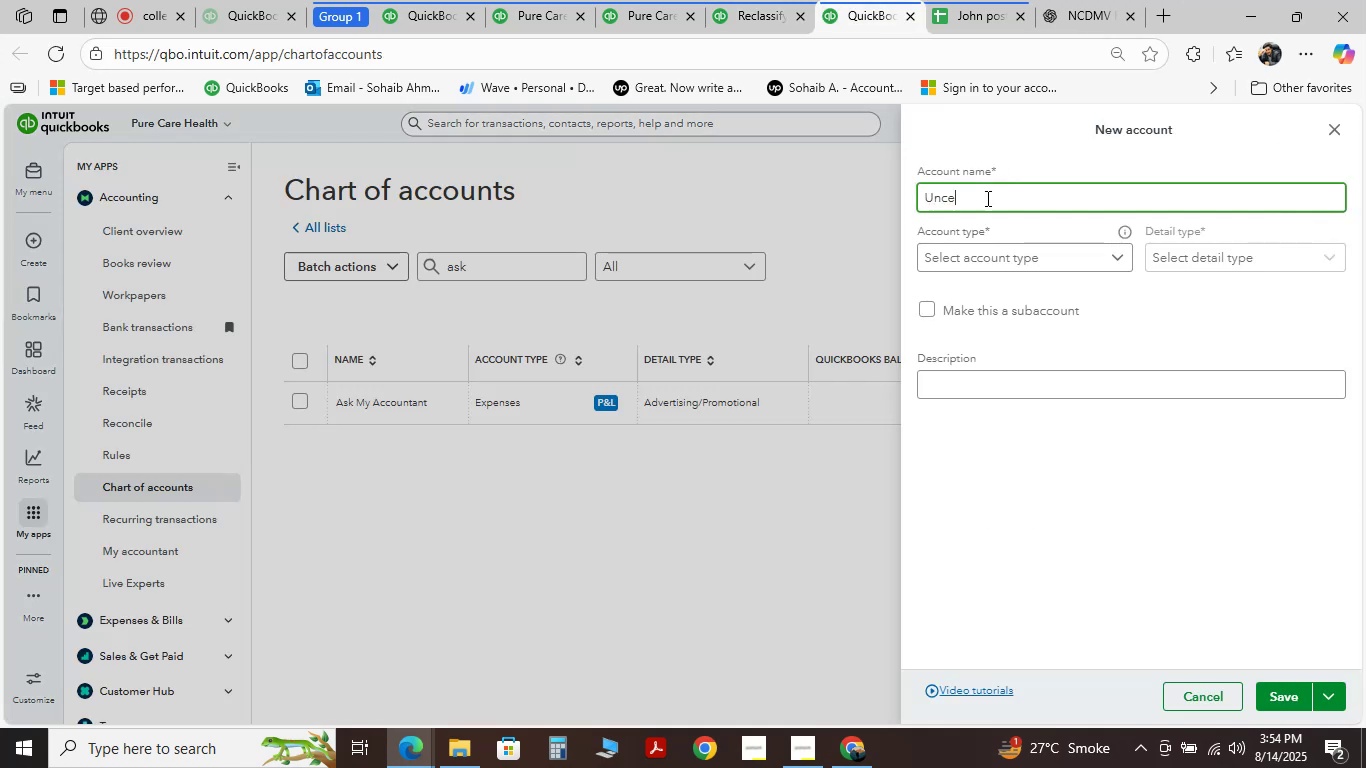 
triple_click([986, 198])
 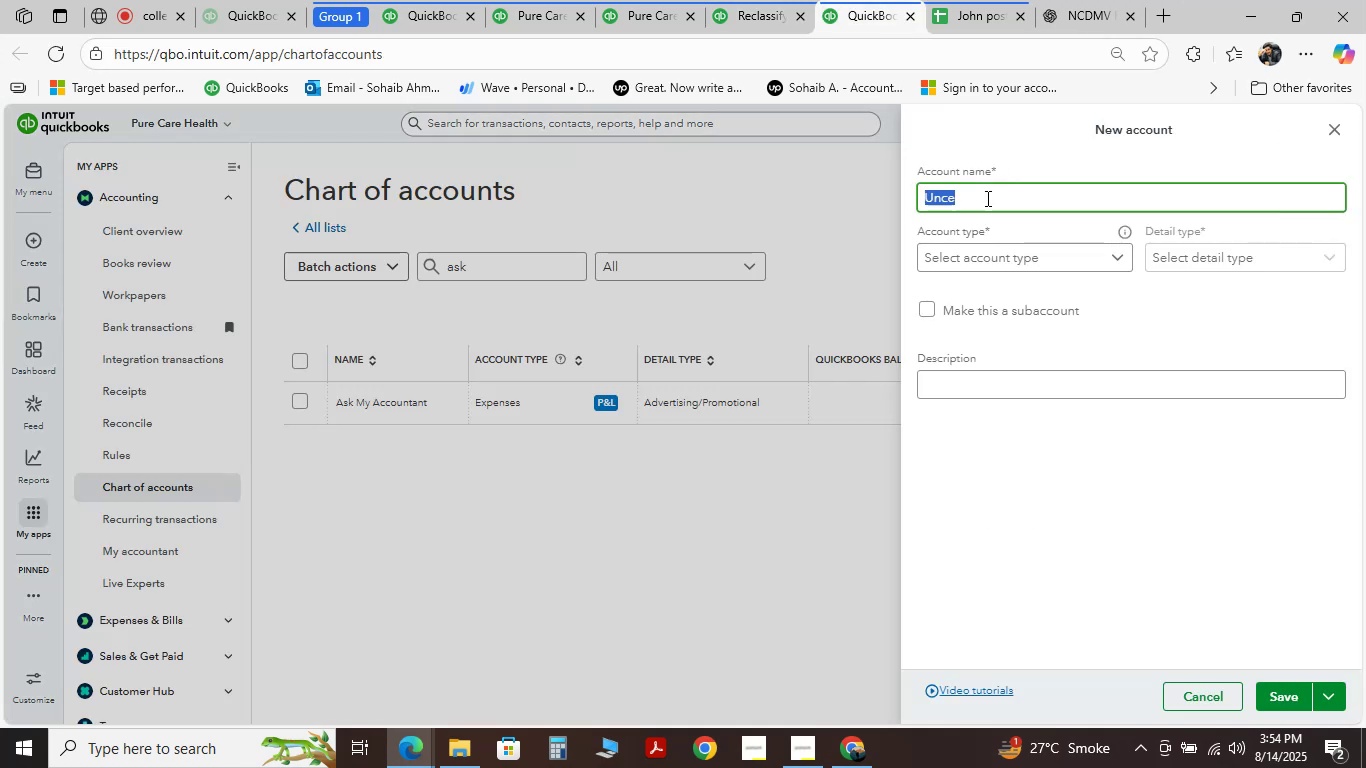 
triple_click([986, 198])
 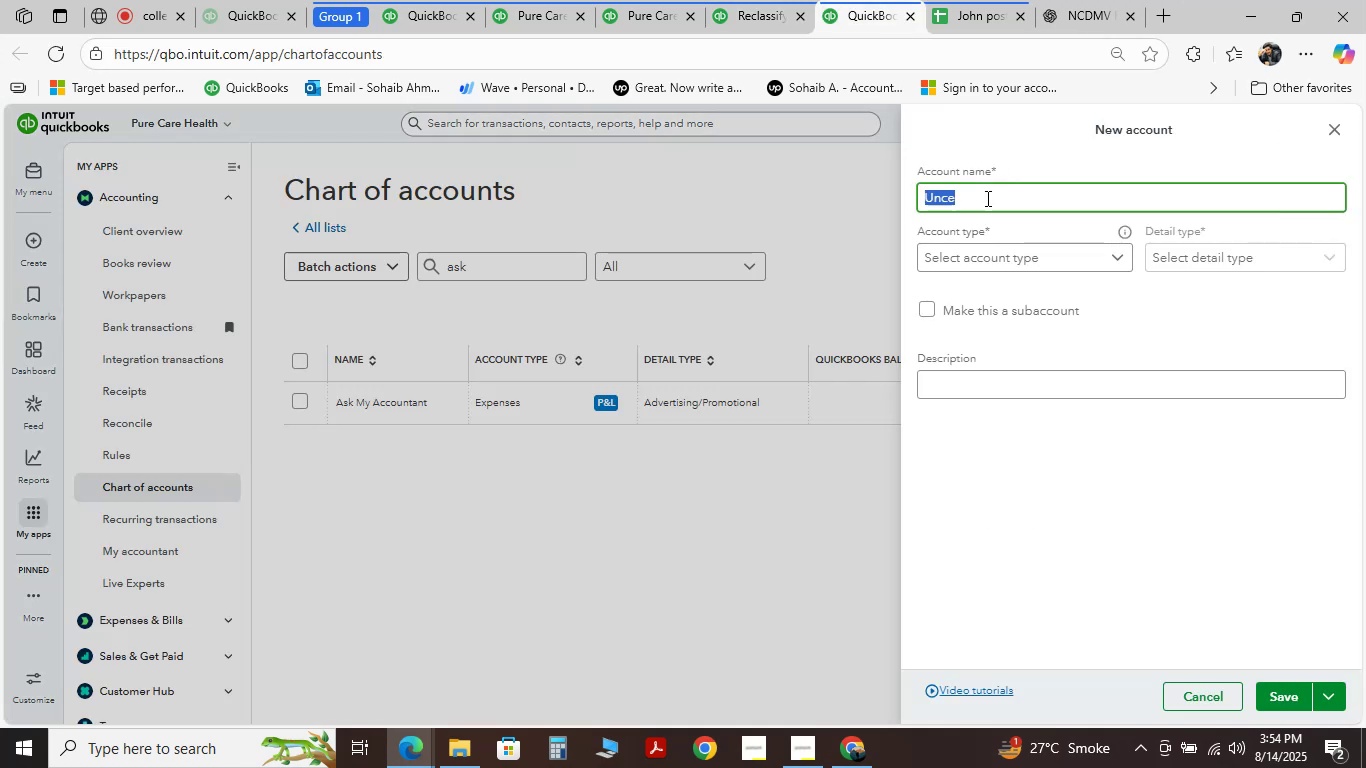 
key(Control+V)
 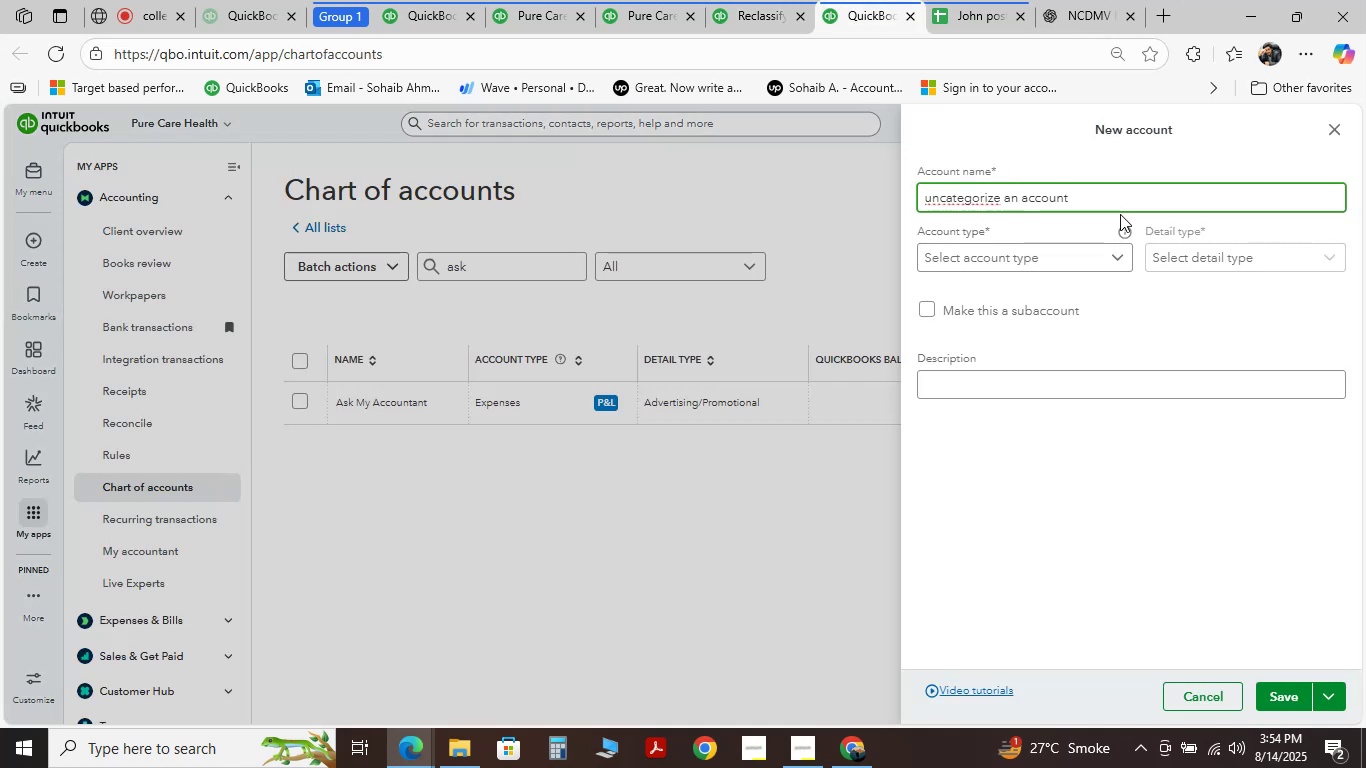 
hold_key(key=Backspace, duration=0.8)
 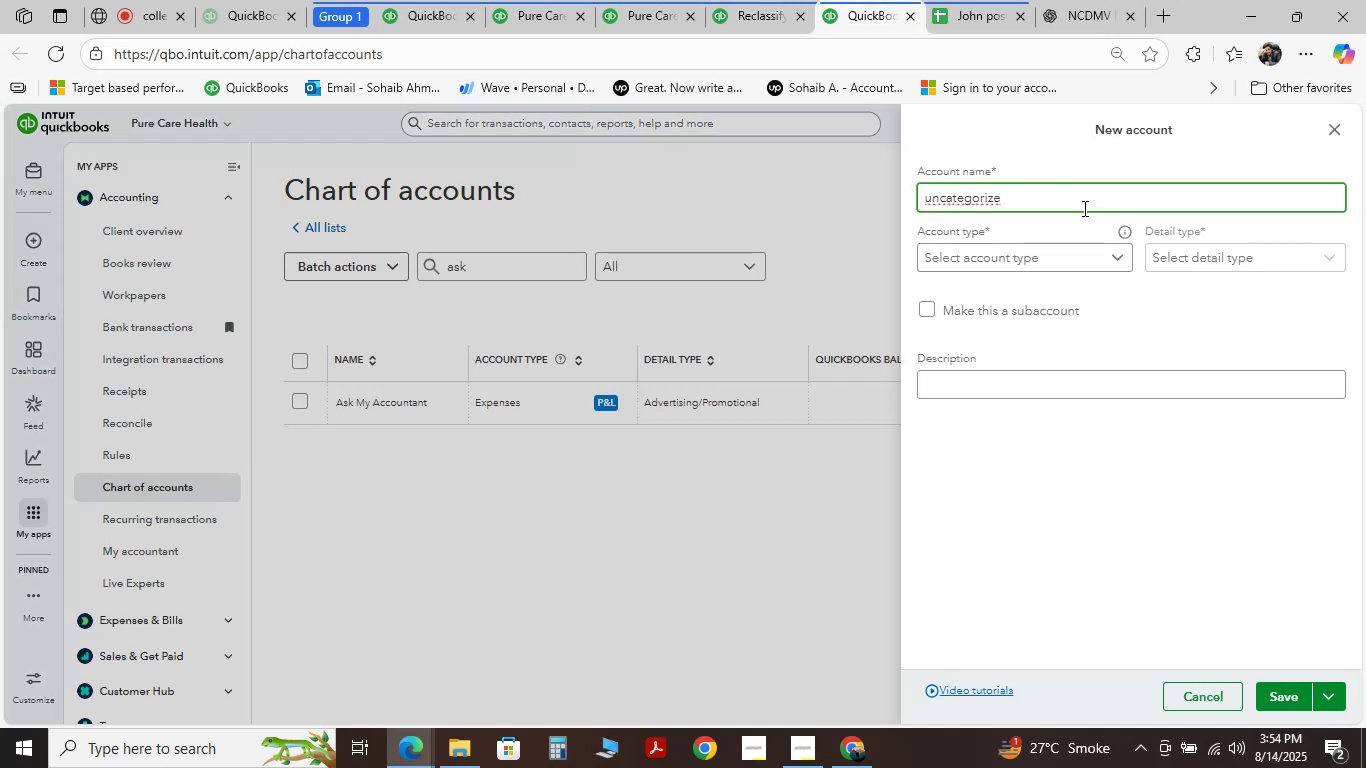 
type(account)
key(Backspace)
key(Backspace)
key(Backspace)
key(Backspace)
key(Backspace)
key(Backspace)
key(Backspace)
 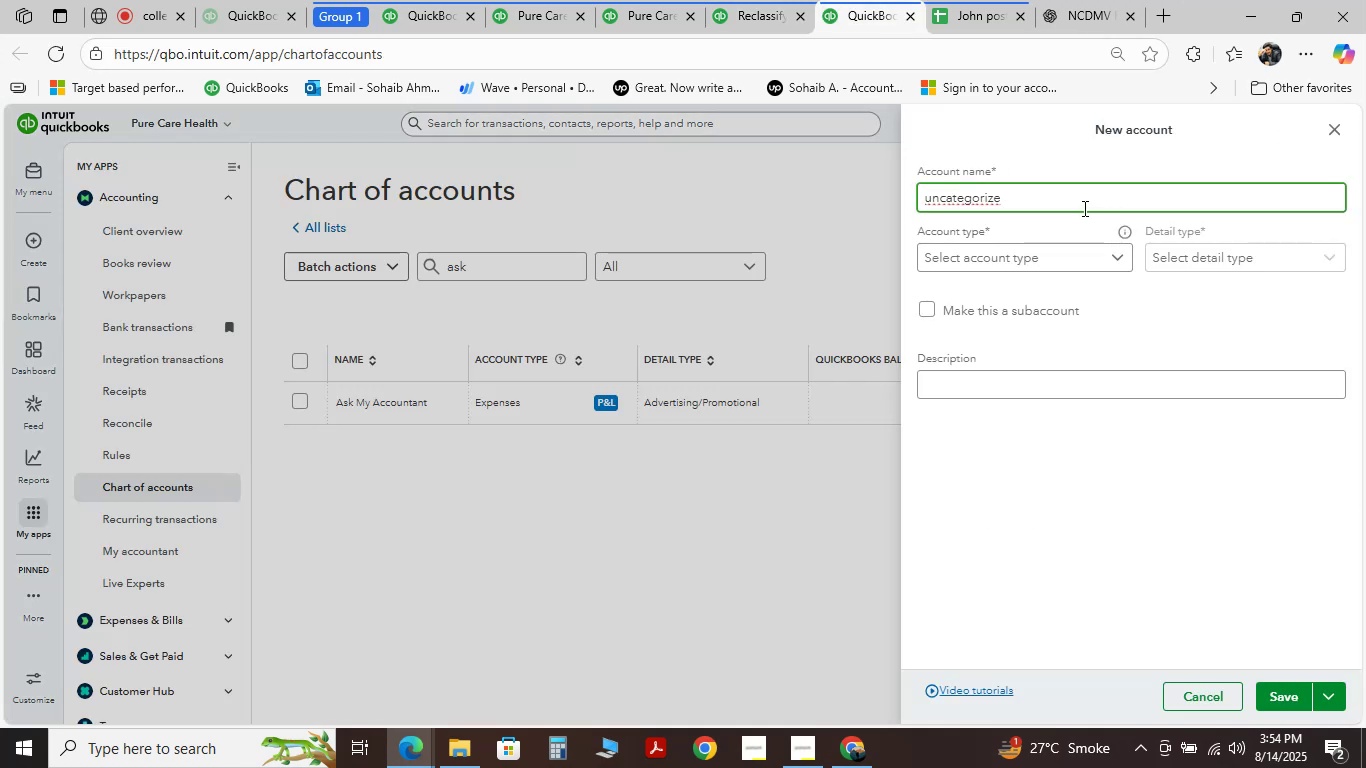 
hold_key(key=ArrowLeft, duration=0.93)
 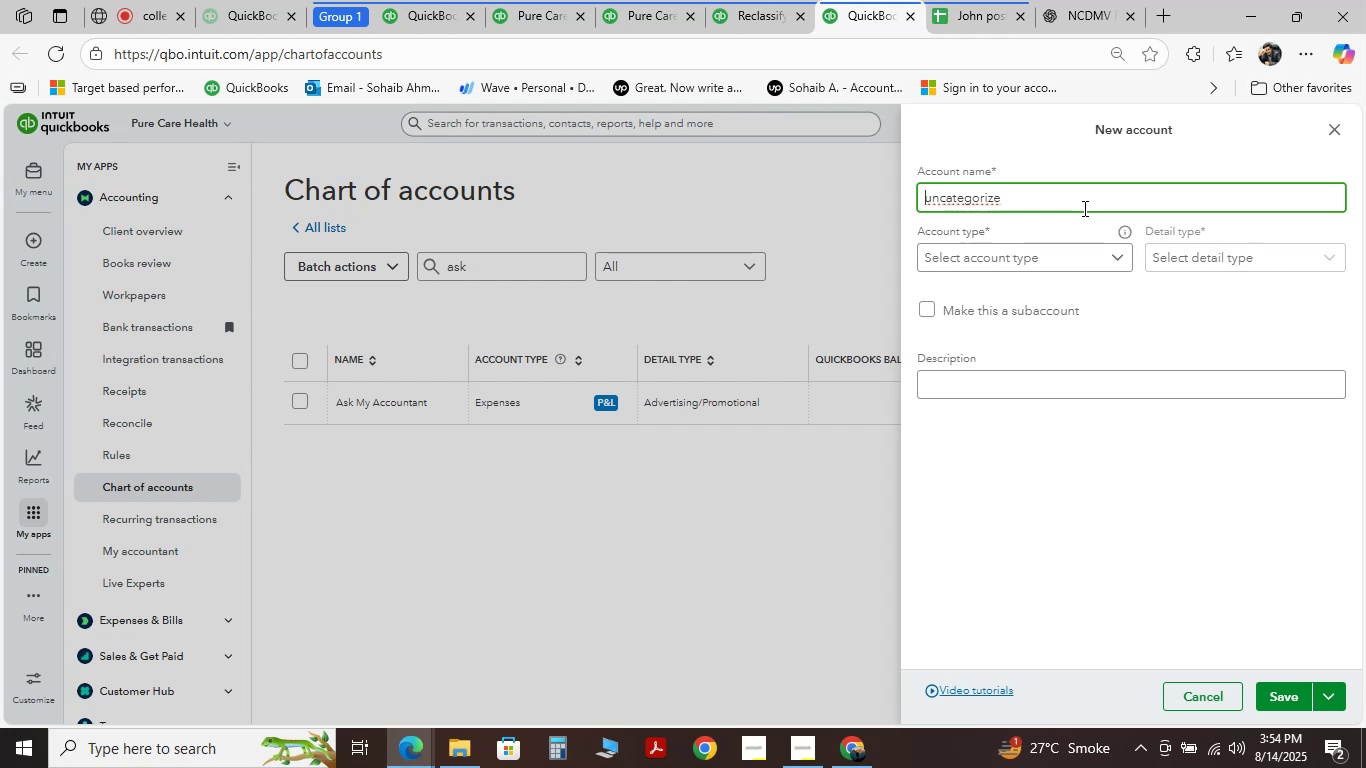 
key(ArrowRight)
 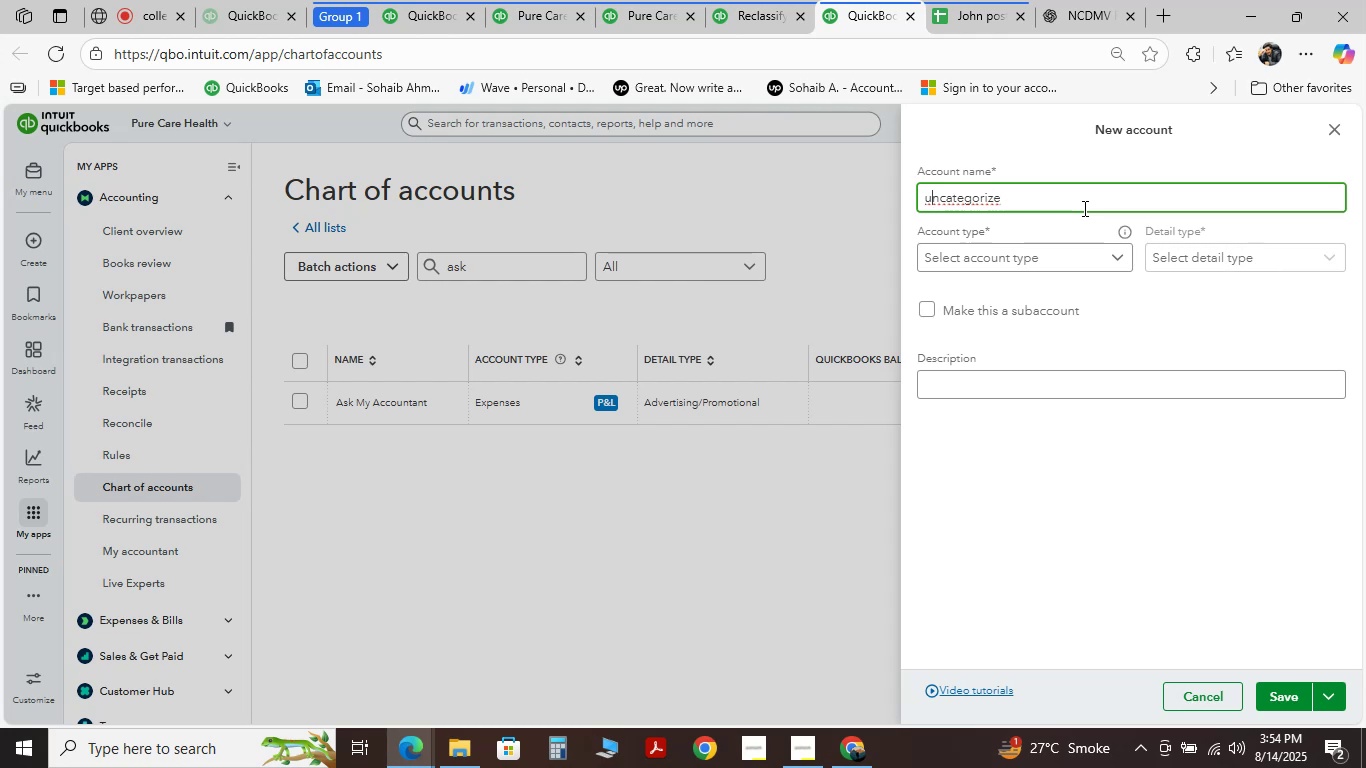 
key(Backspace)
 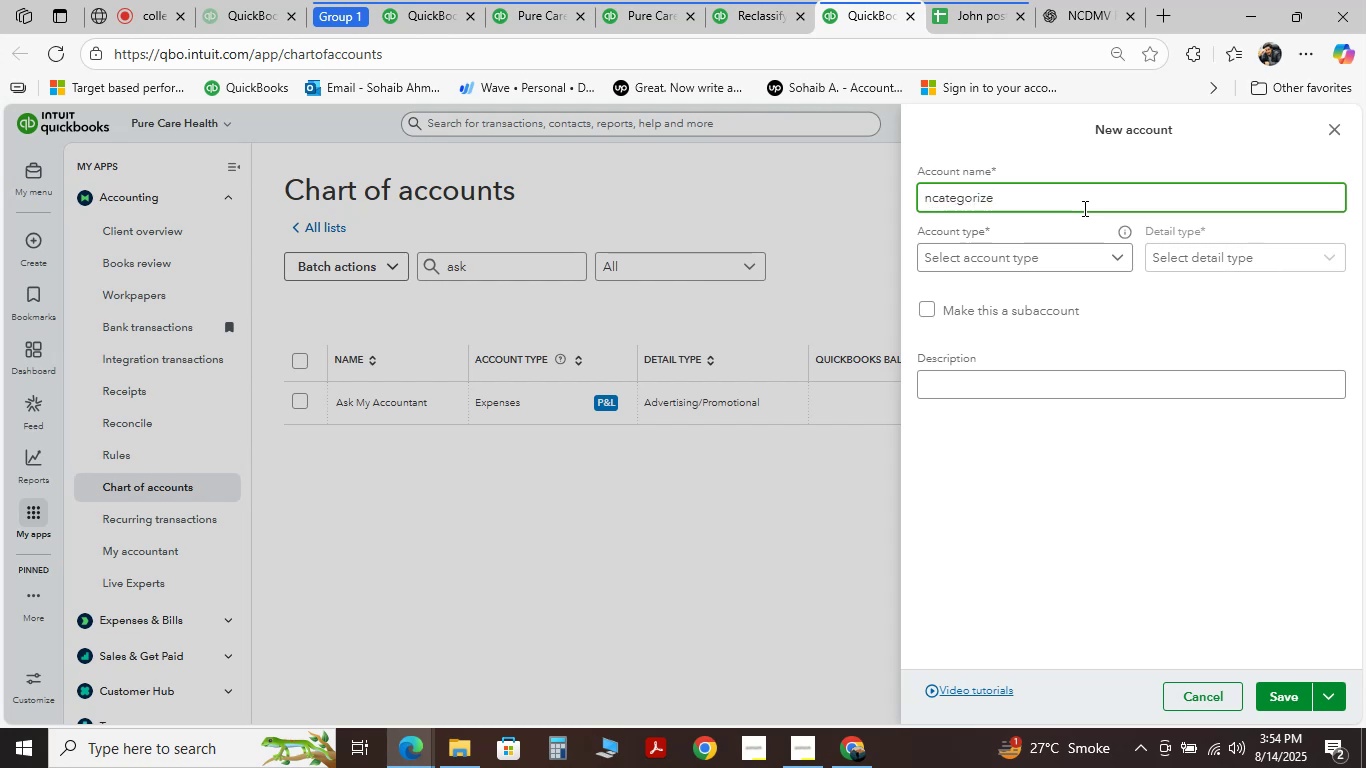 
key(Shift+U)
 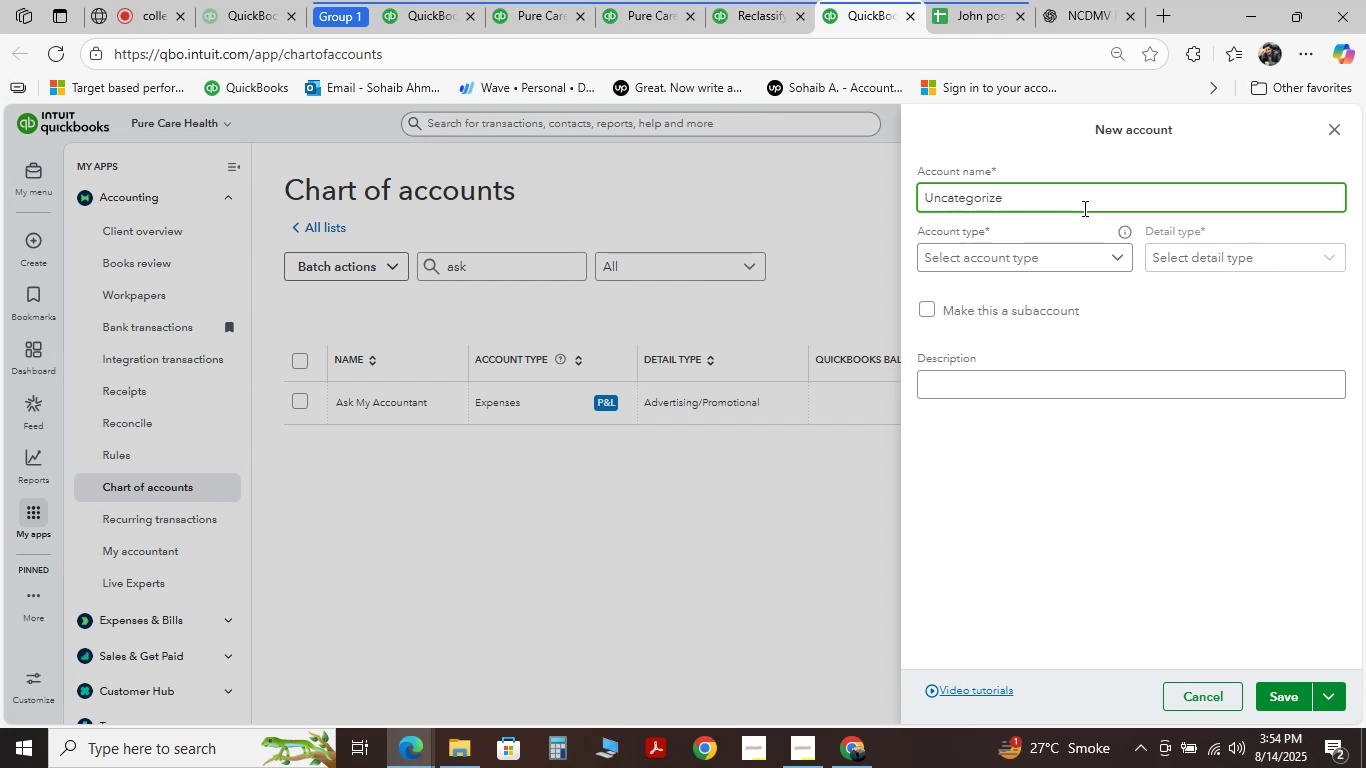 
left_click([1083, 208])
 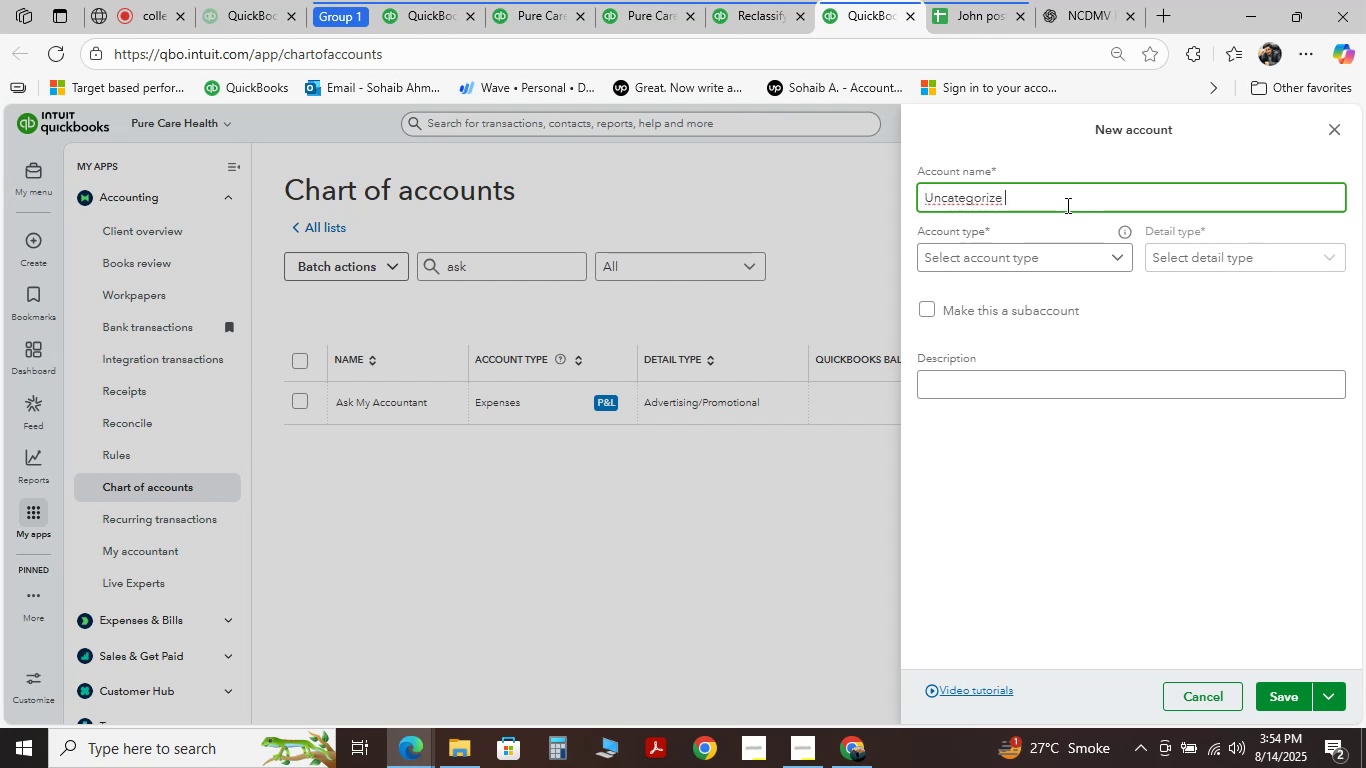 
wait(6.98)
 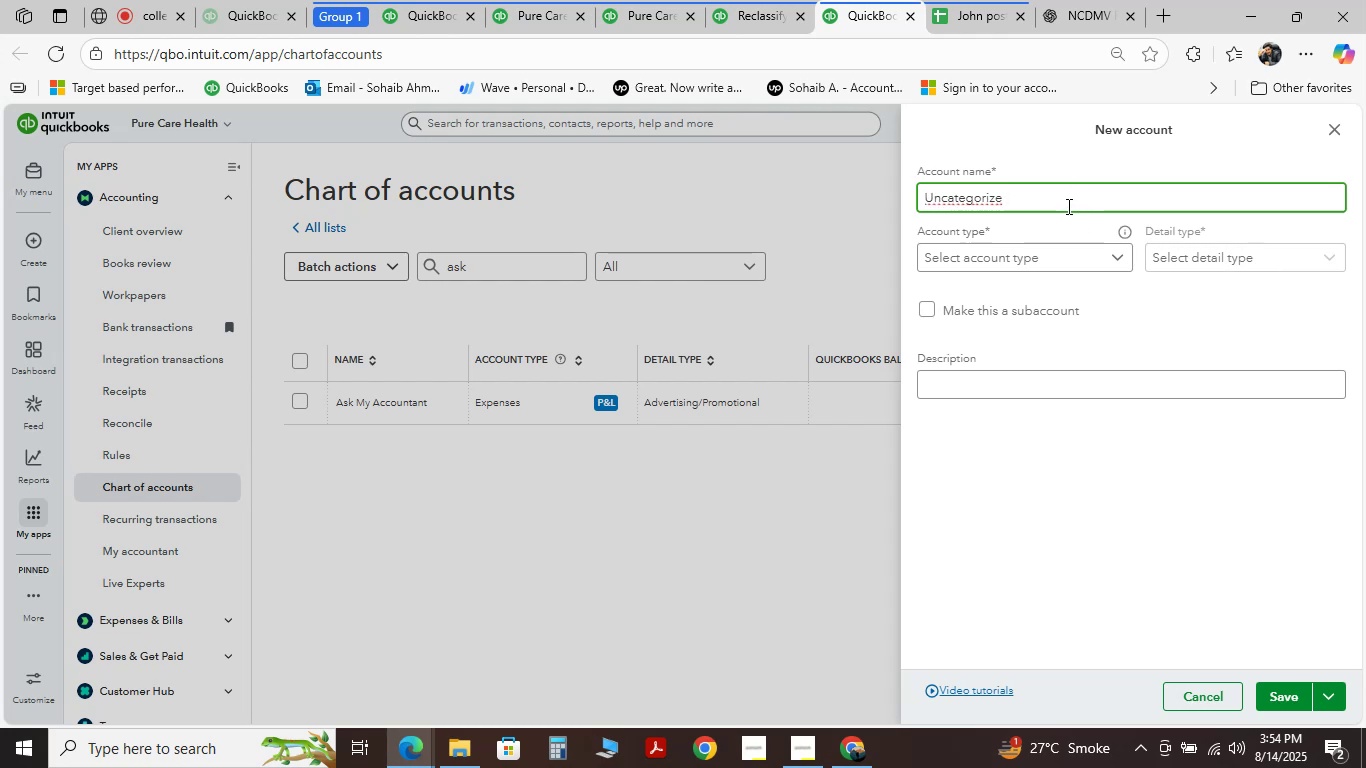 
left_click([1045, 246])
 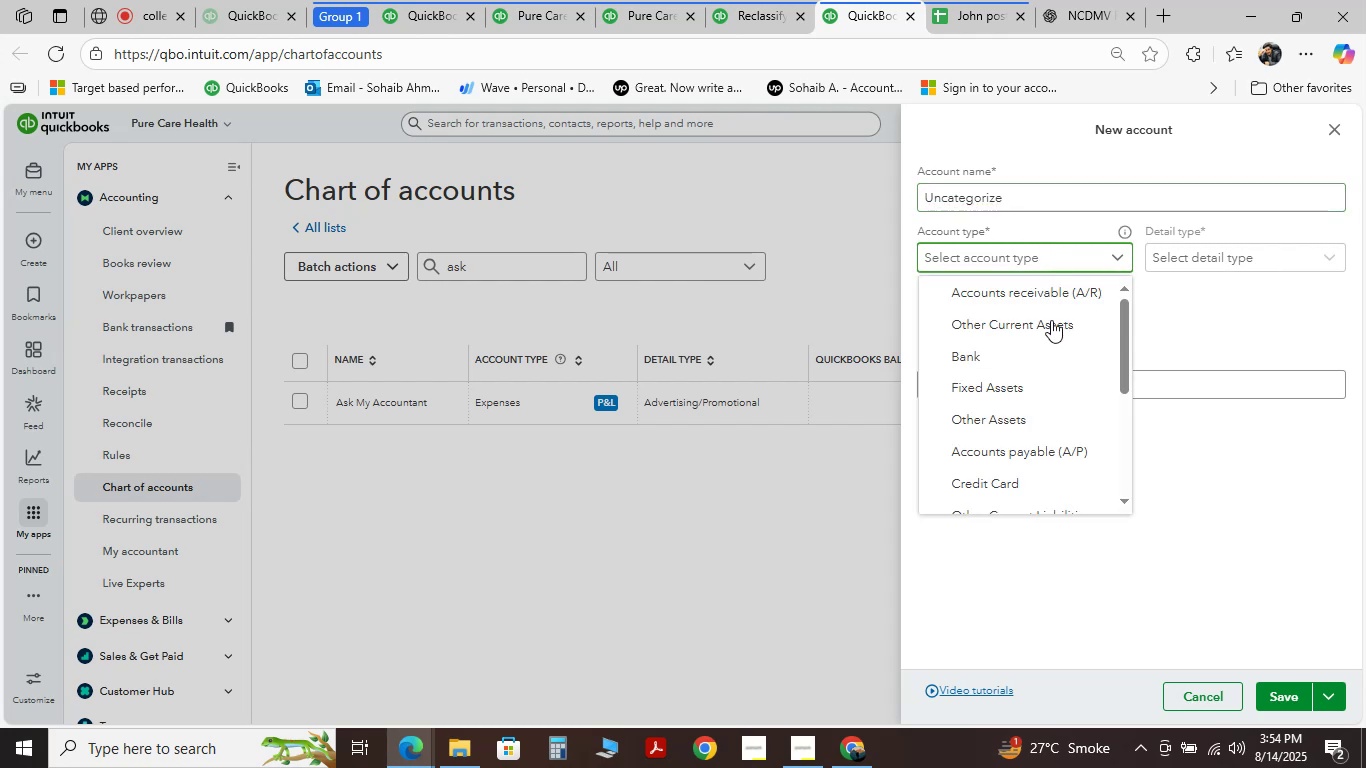 
scroll: coordinate [1051, 324], scroll_direction: down, amount: 7.0
 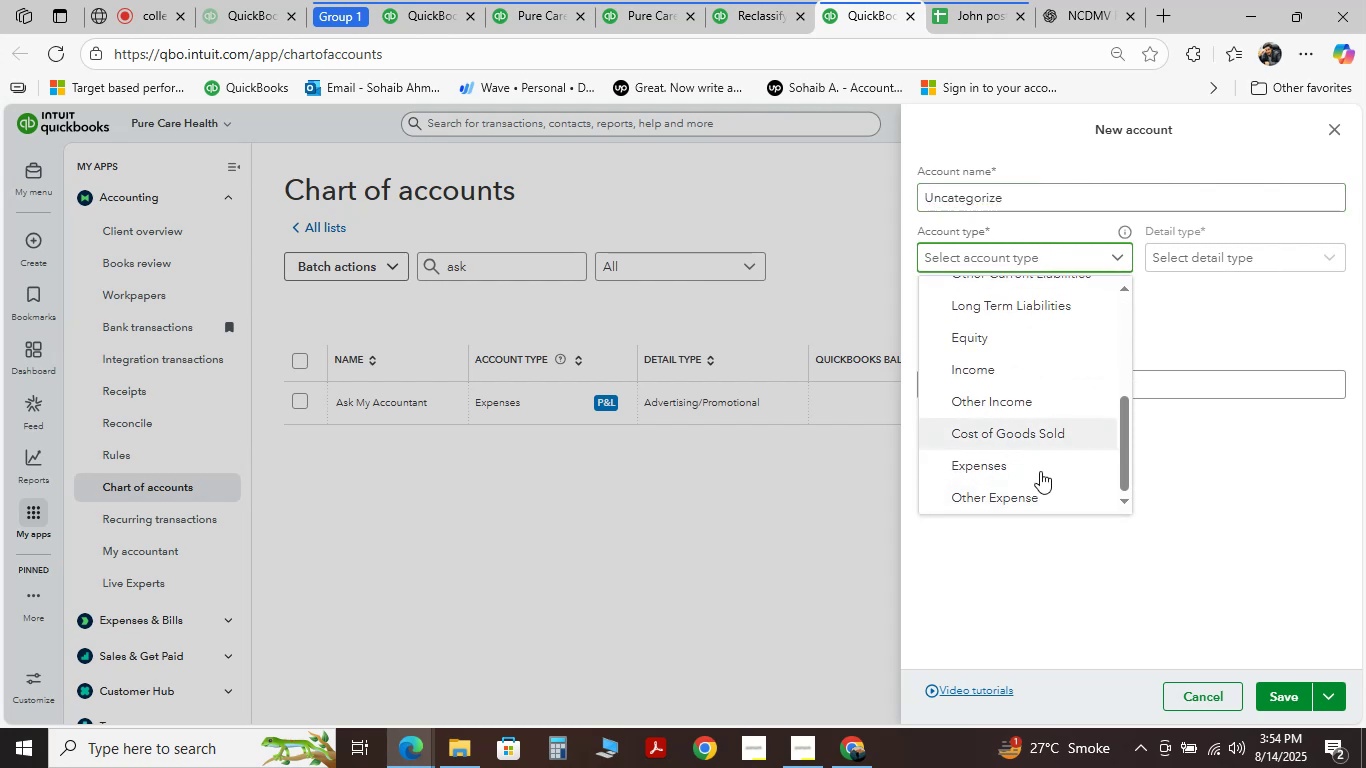 
left_click([1038, 474])
 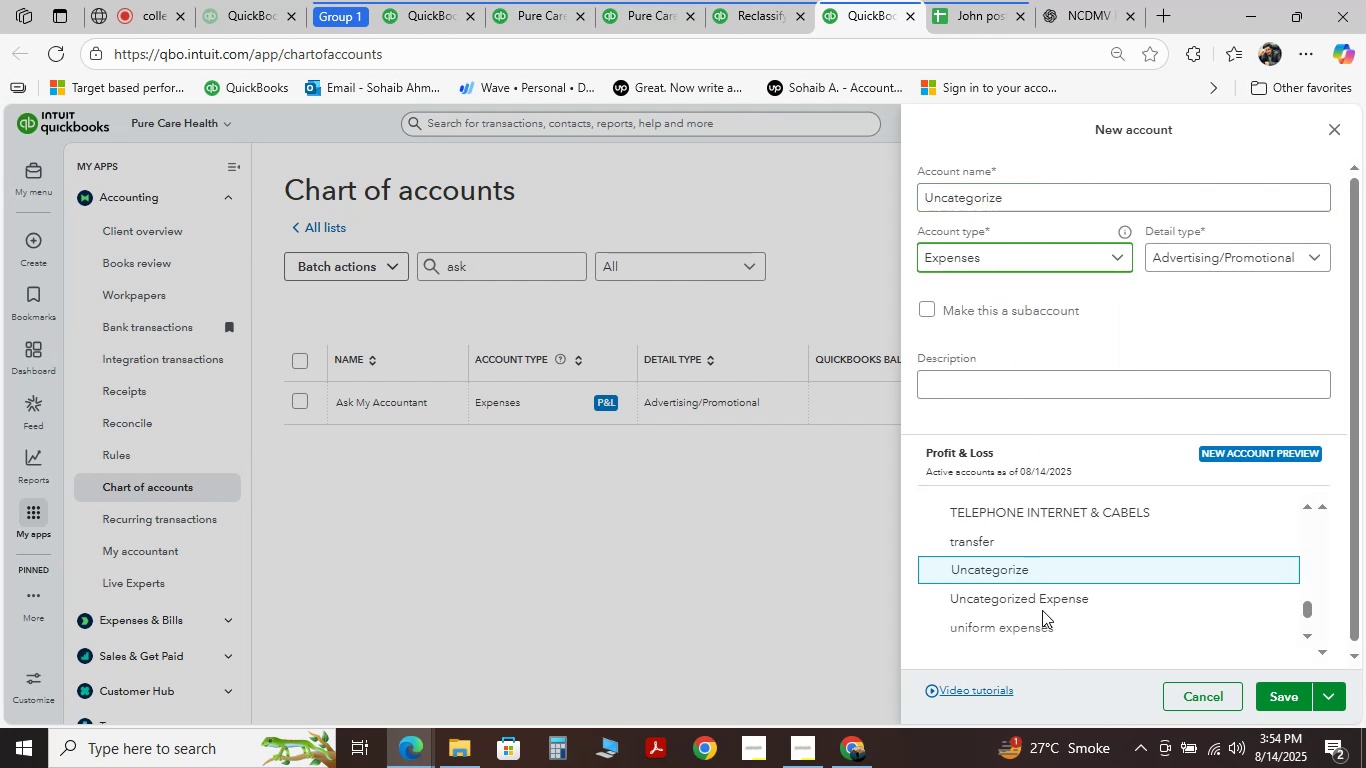 
left_click([1023, 602])
 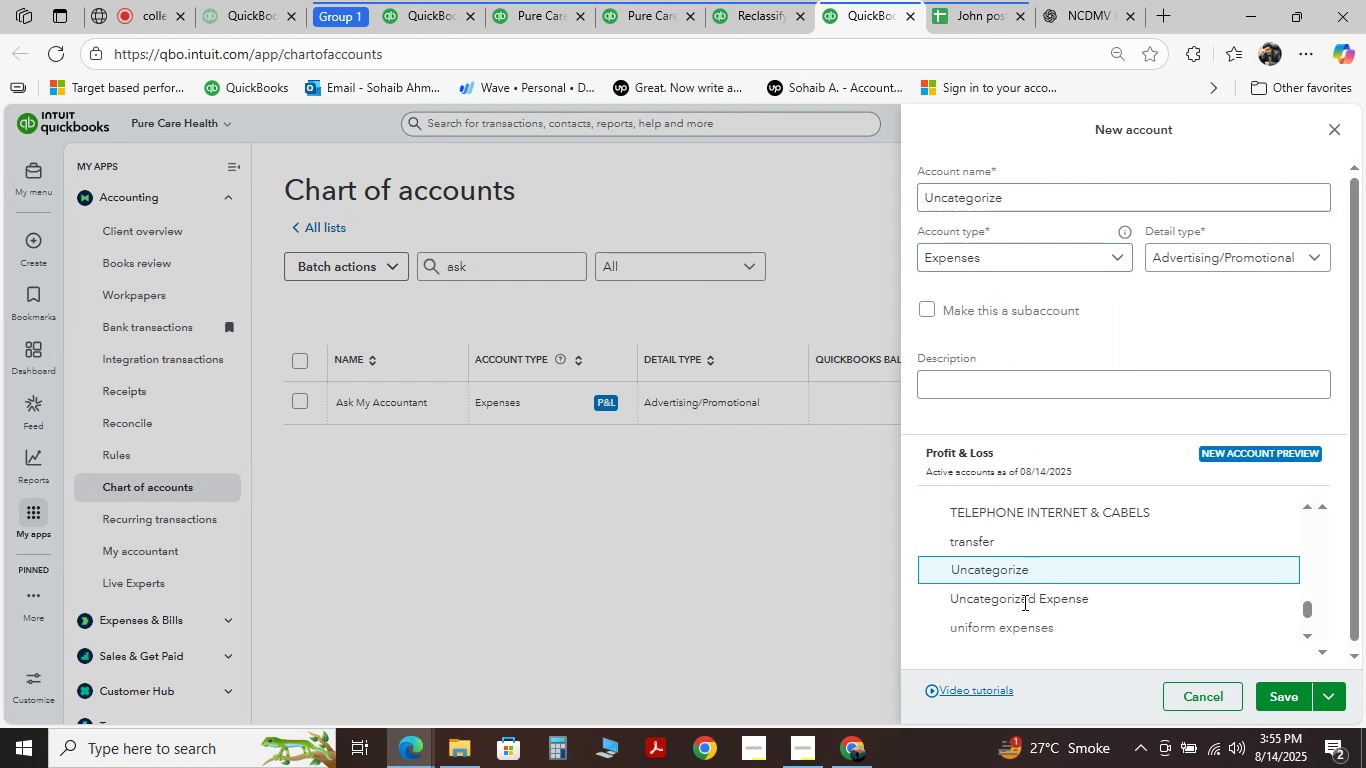 
double_click([1023, 602])
 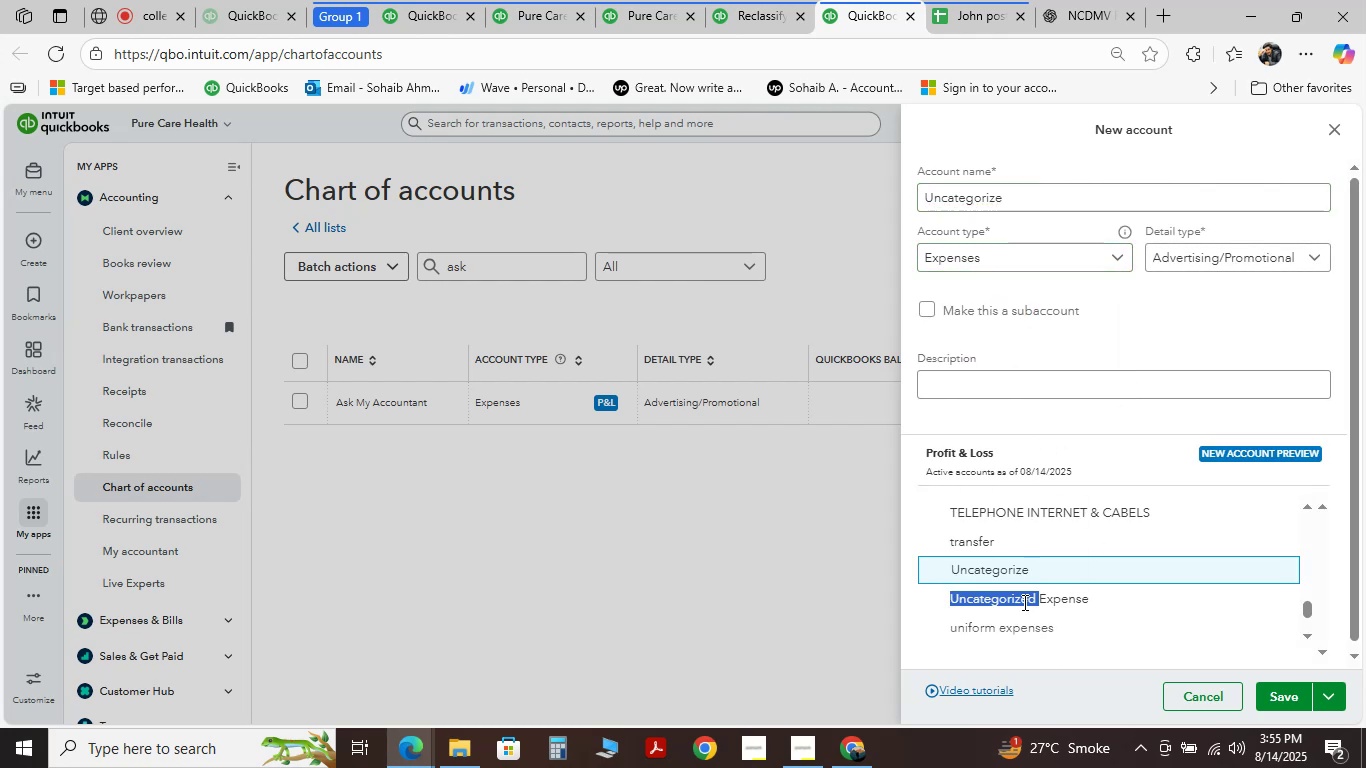 
triple_click([1023, 602])
 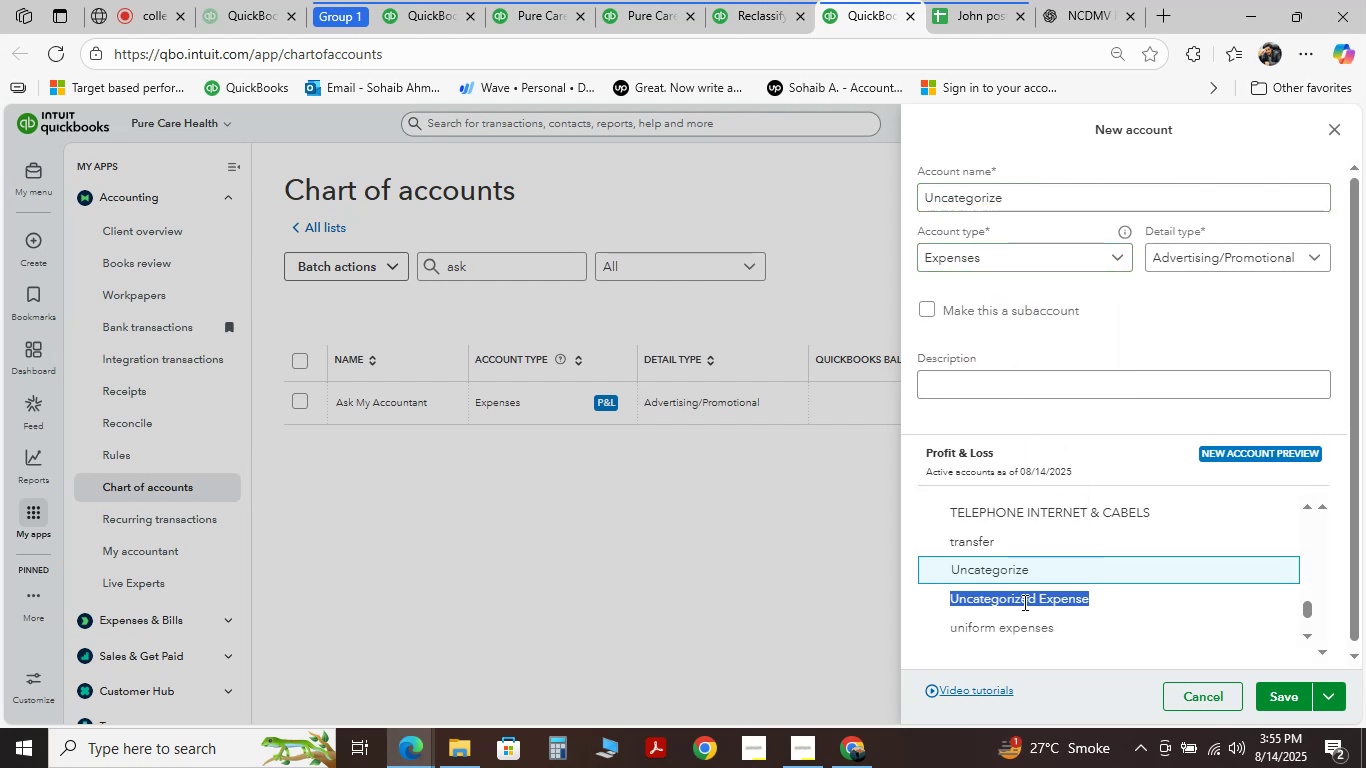 
triple_click([1023, 602])
 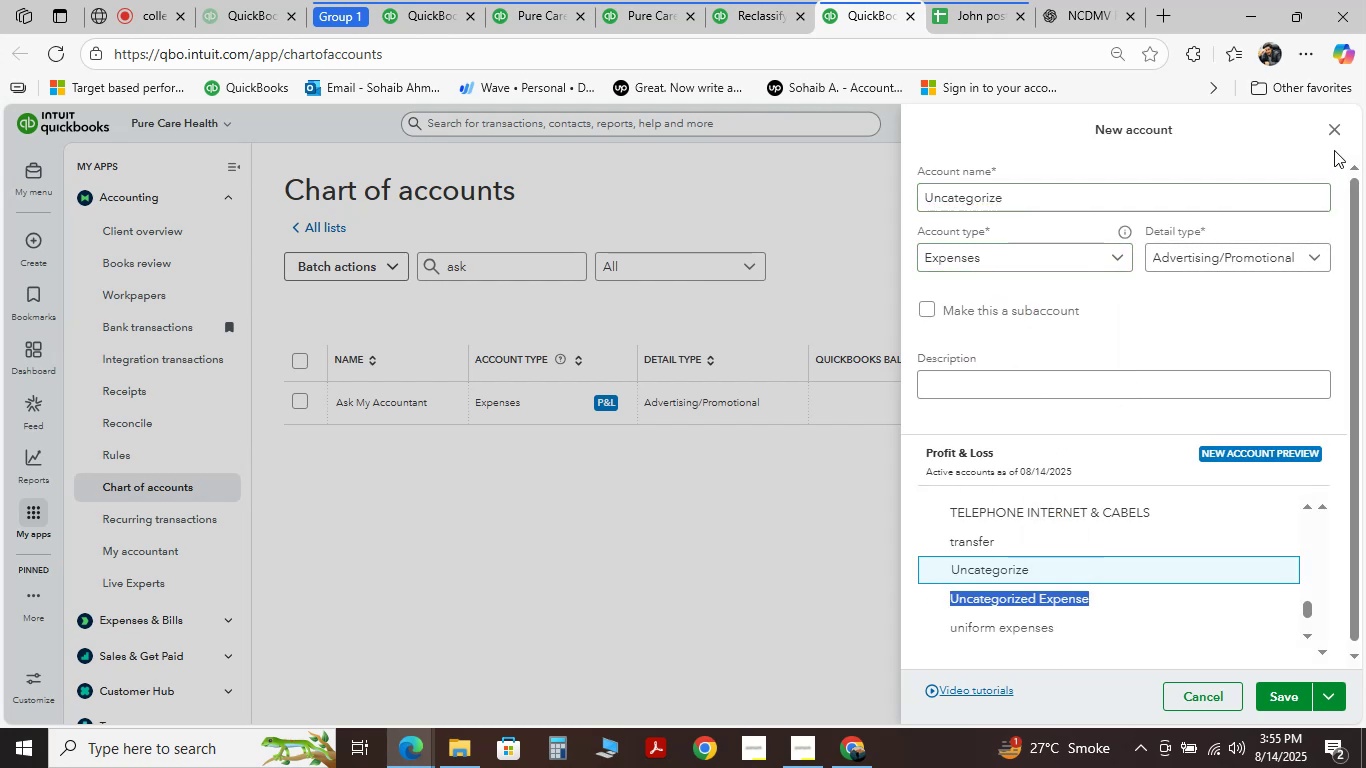 
left_click([1340, 133])
 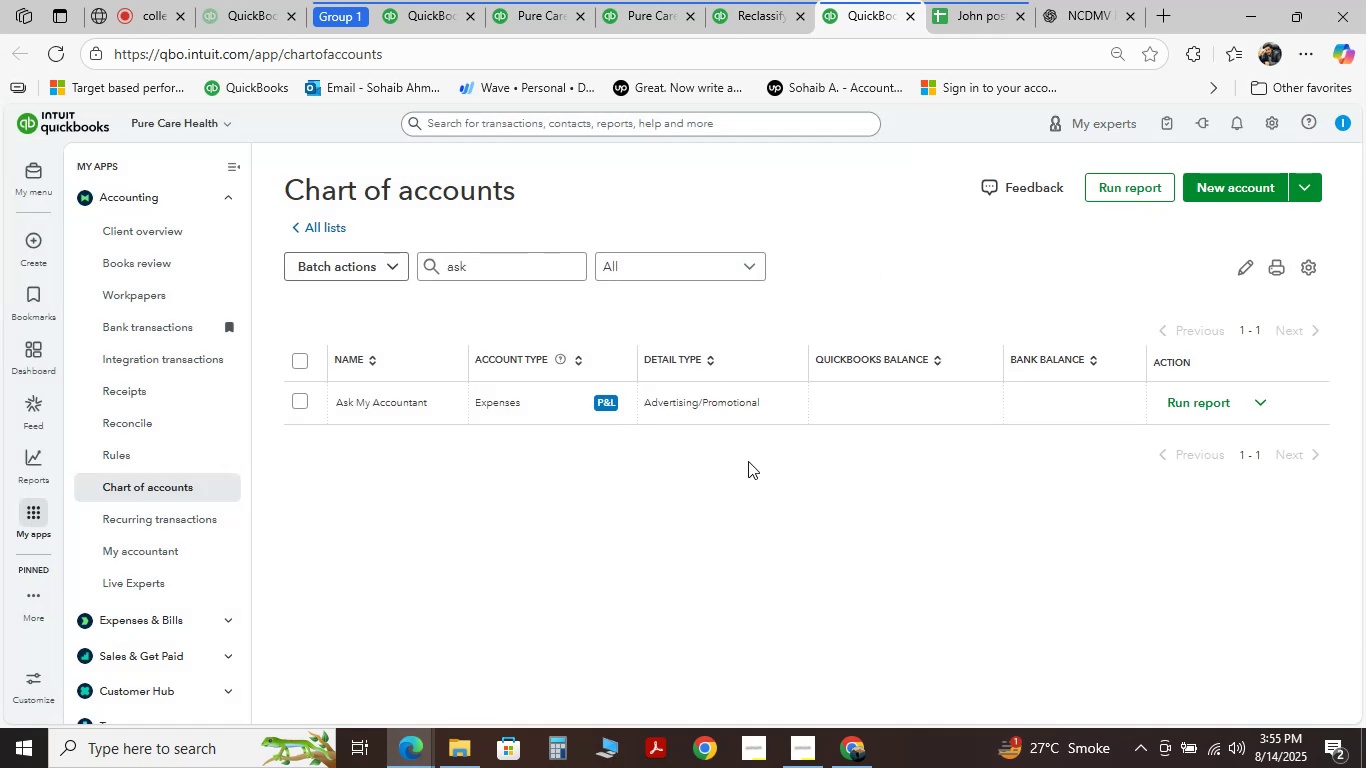 
left_click([748, 461])
 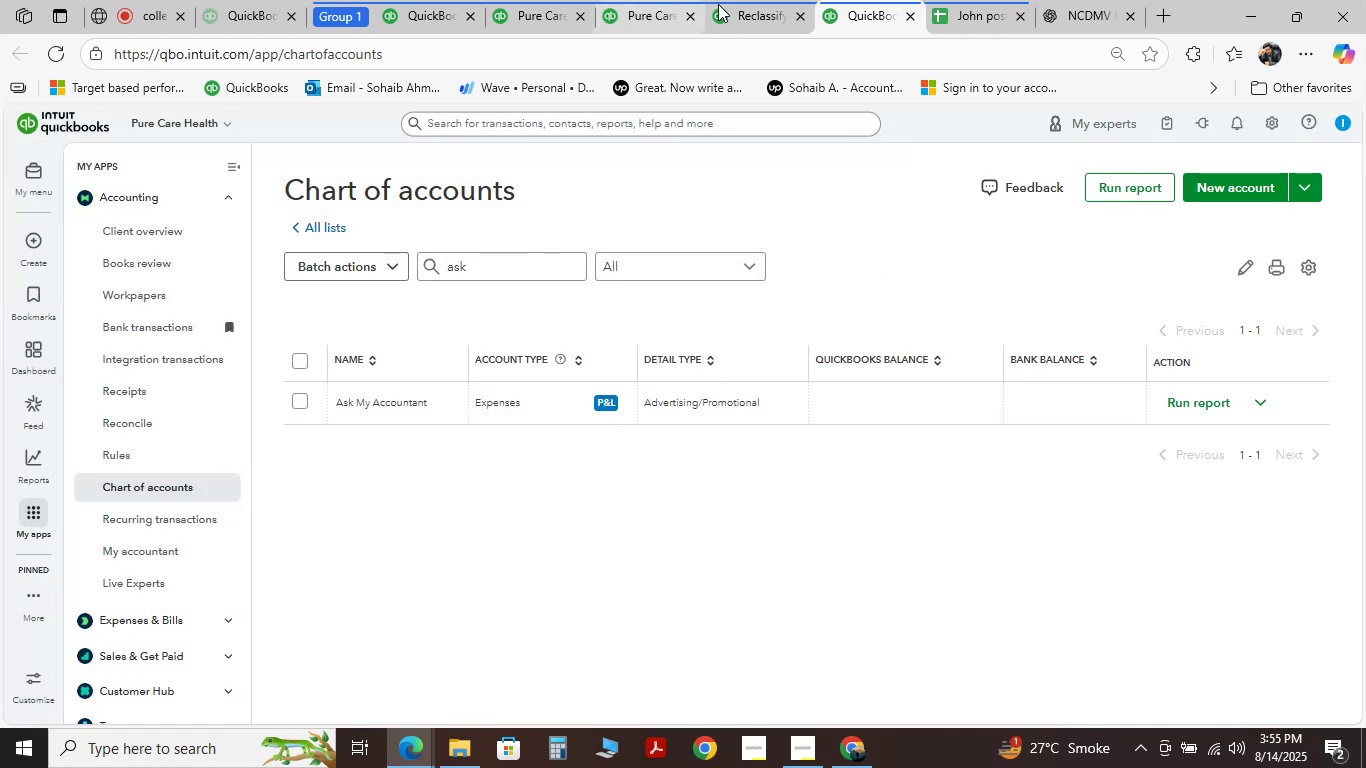 
left_click([726, 3])
 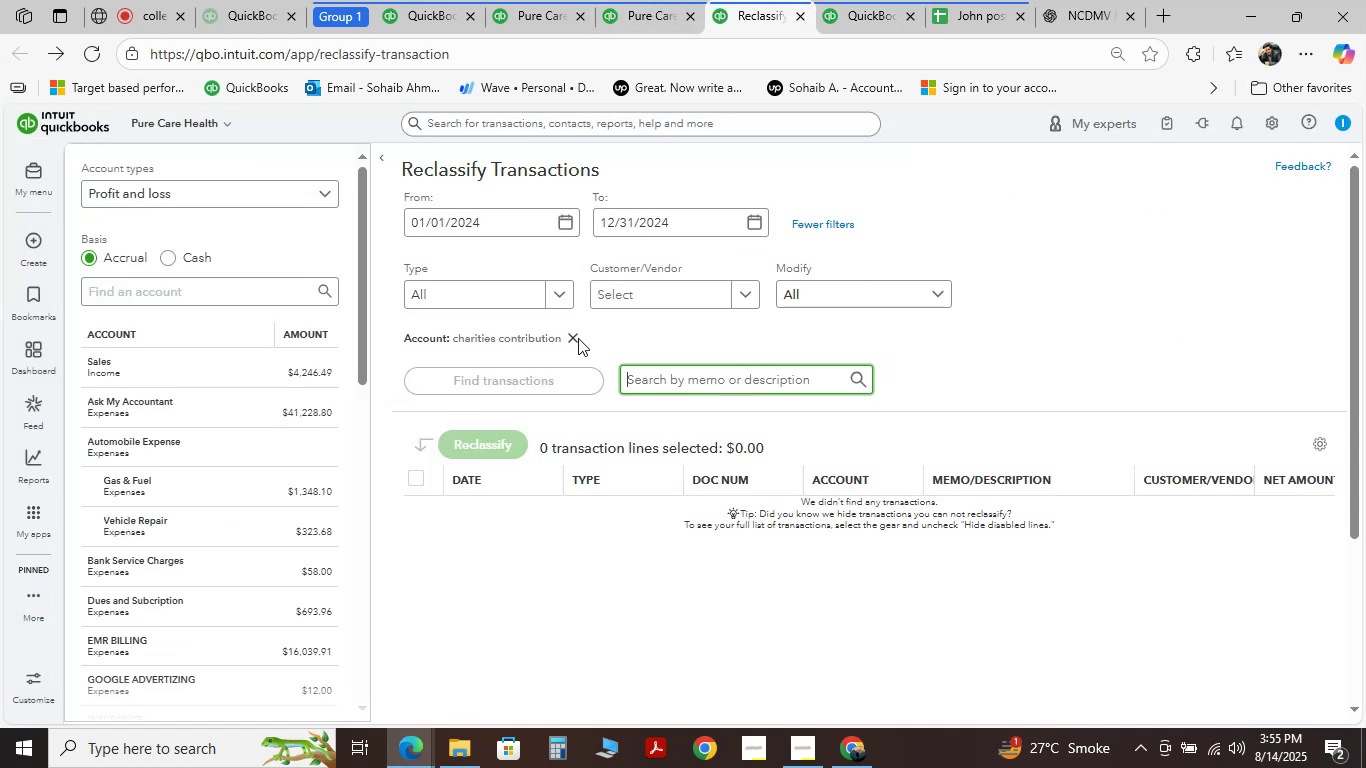 
left_click([566, 336])
 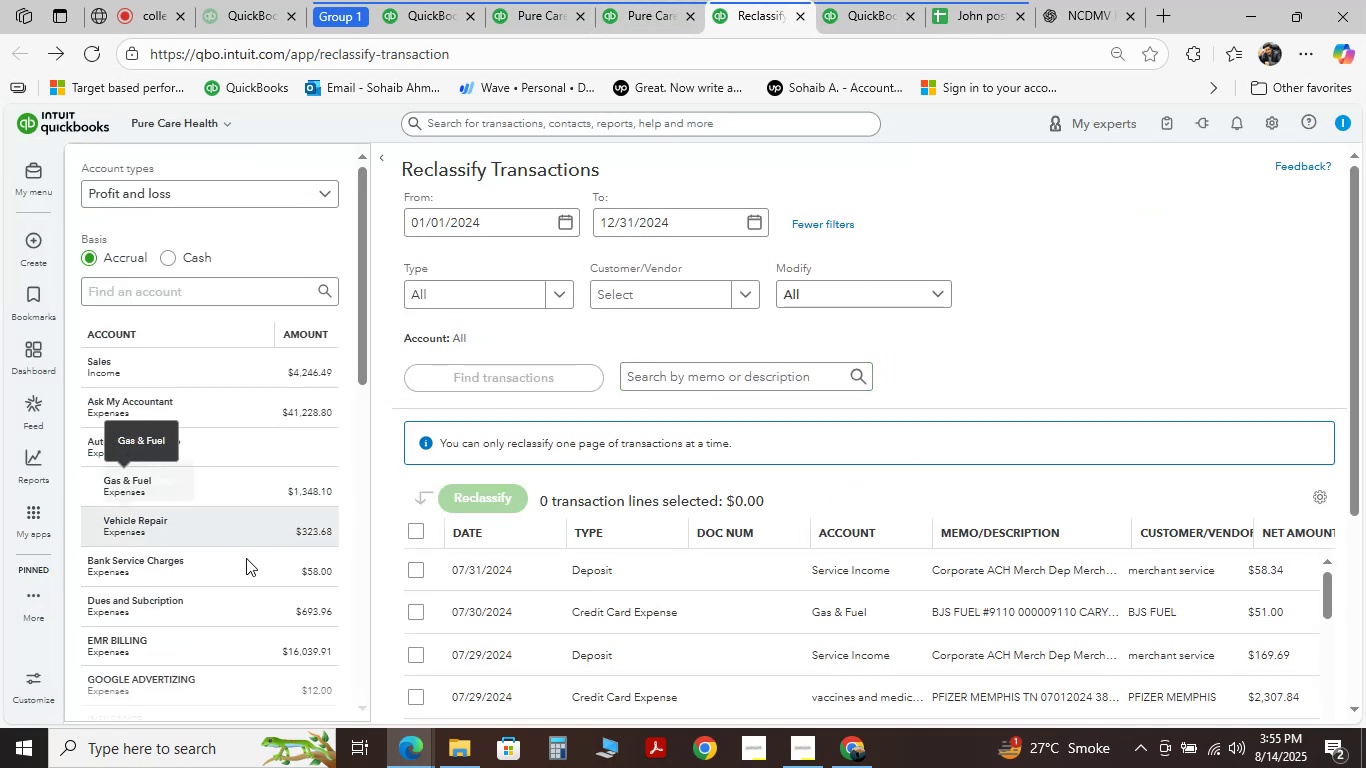 
scroll: coordinate [271, 402], scroll_direction: down, amount: 1.0
 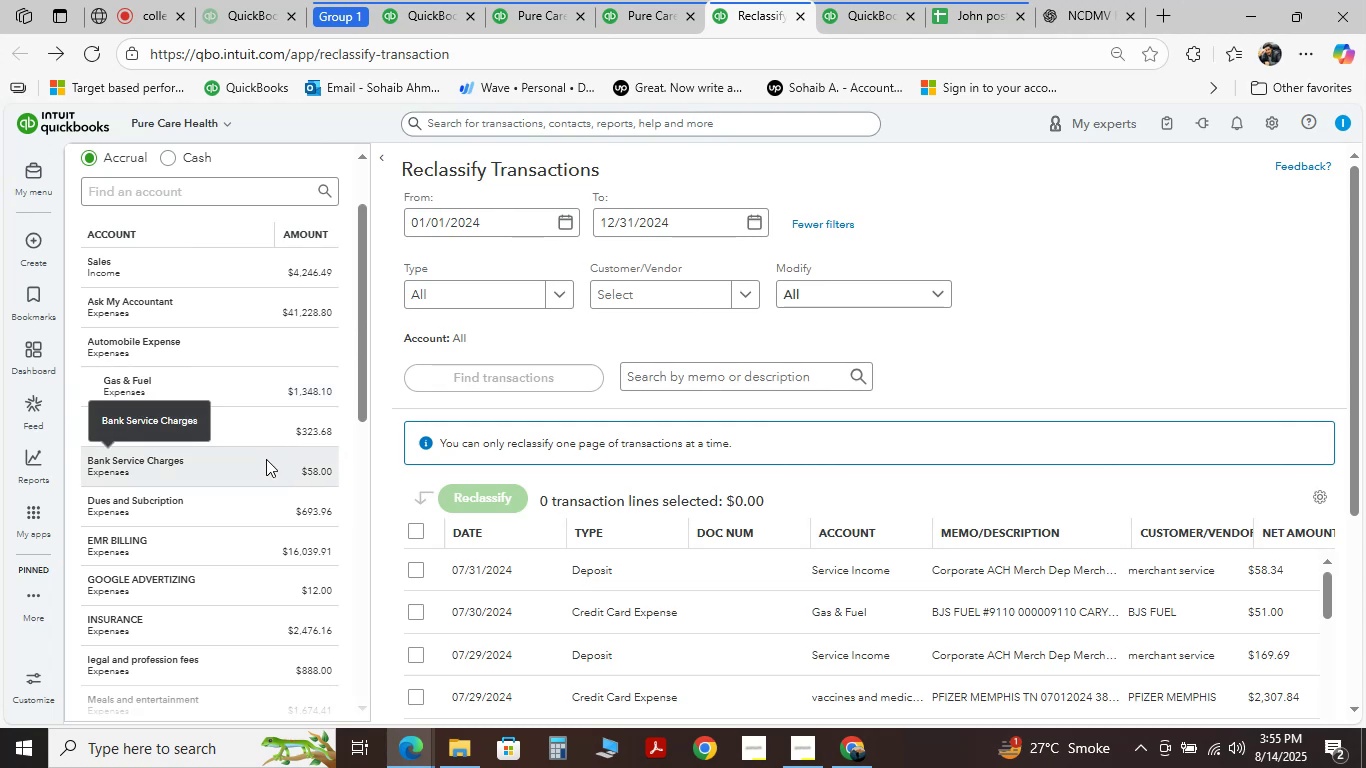 
left_click([266, 459])
 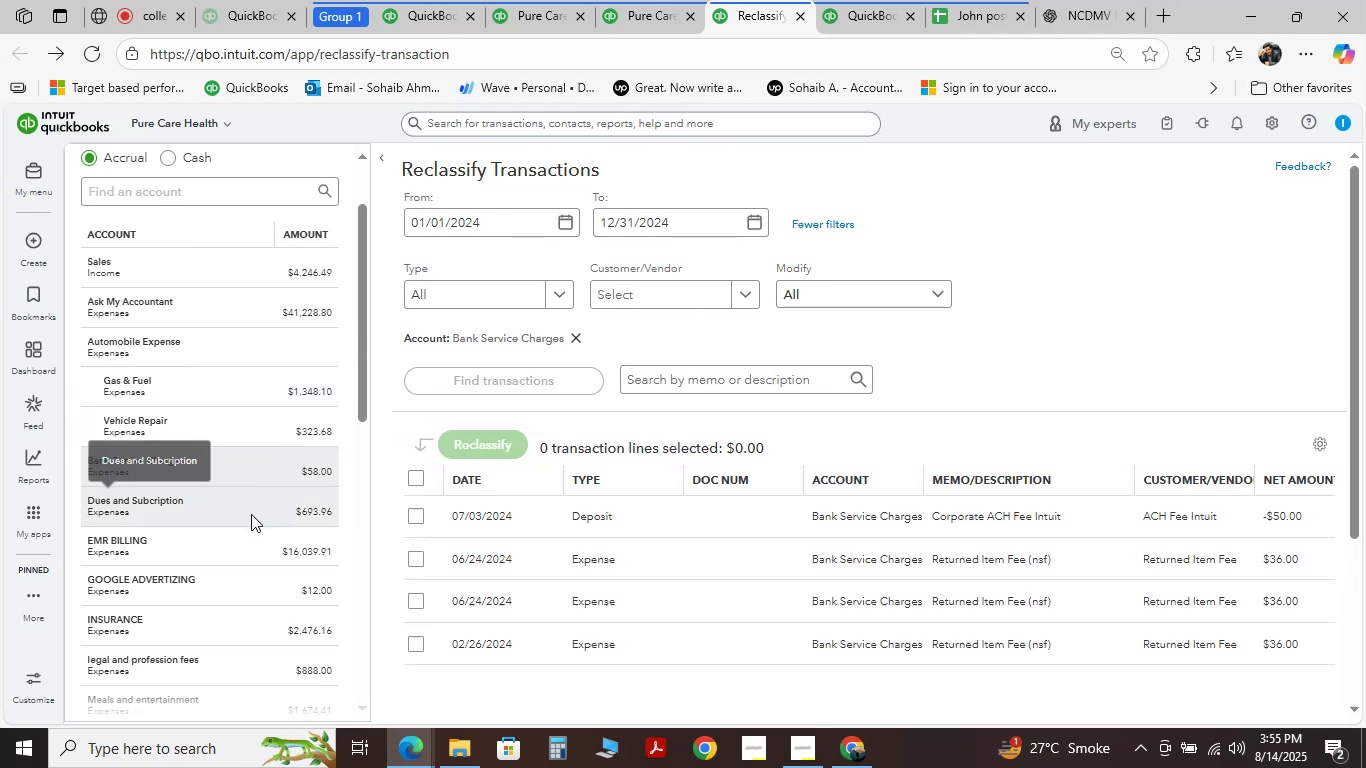 
left_click([251, 514])
 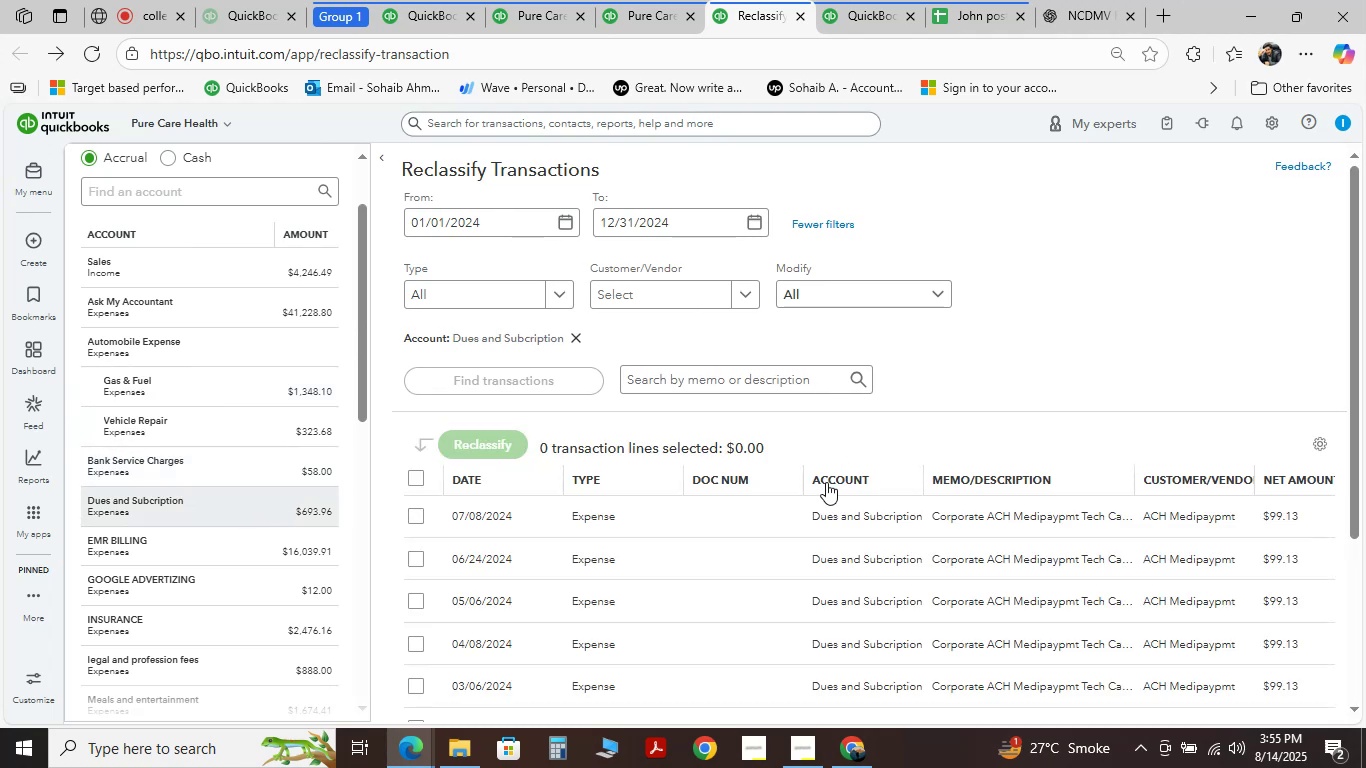 
scroll: coordinate [824, 482], scroll_direction: down, amount: 1.0
 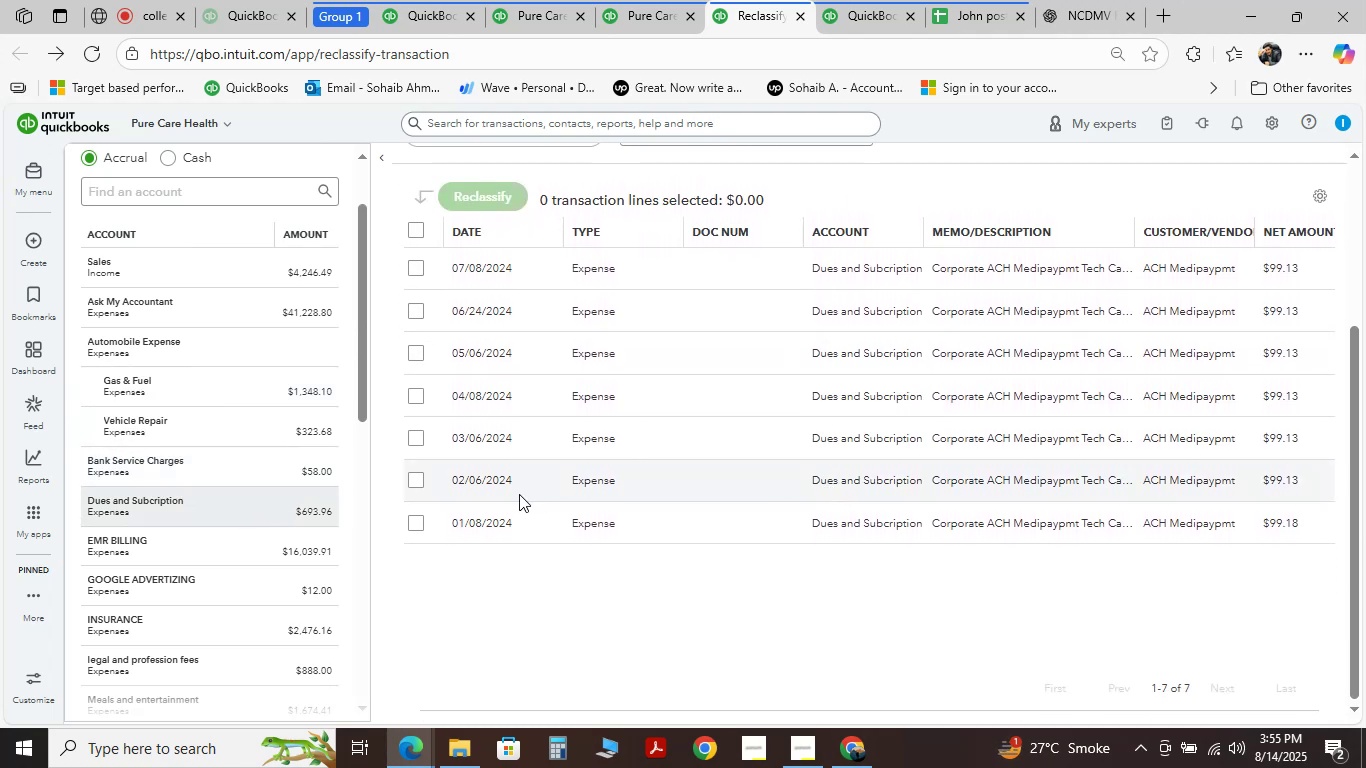 
mouse_move([954, 236])
 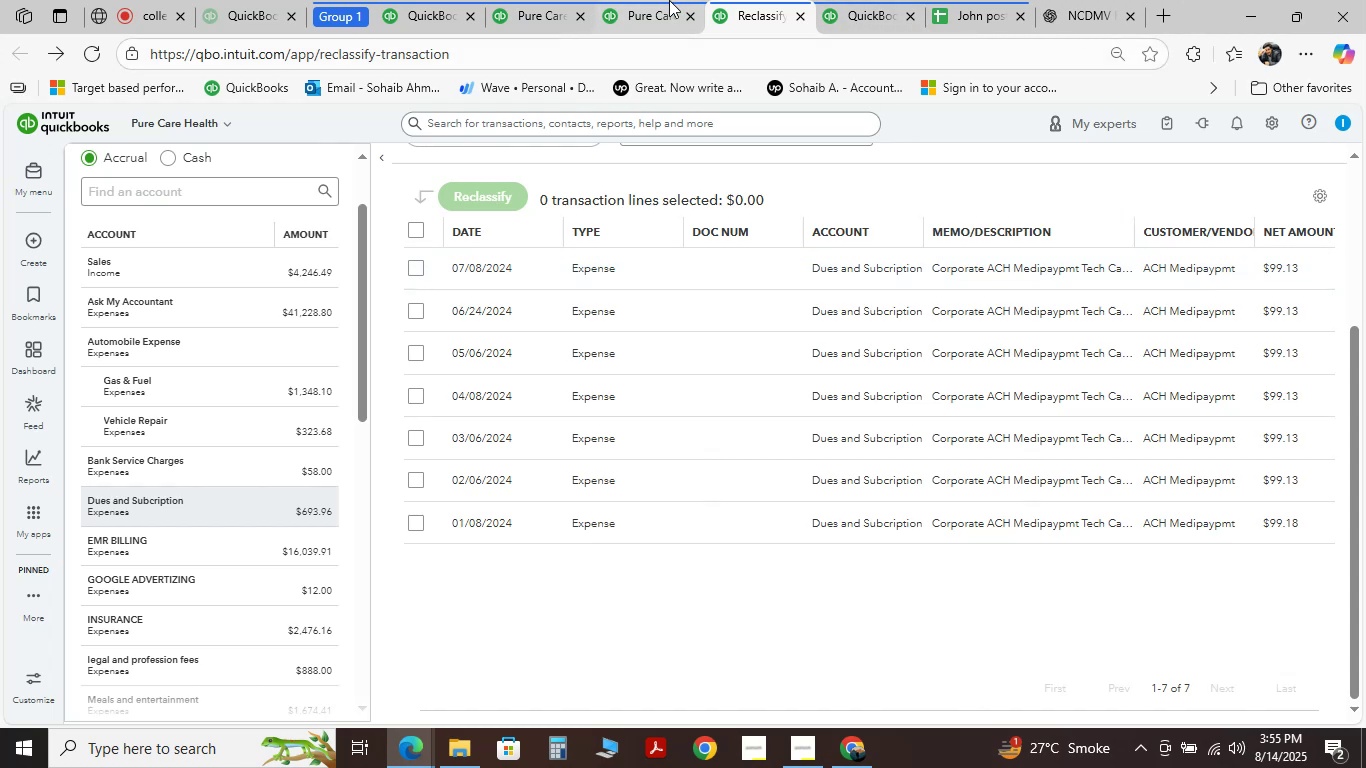 
left_click([631, 0])
 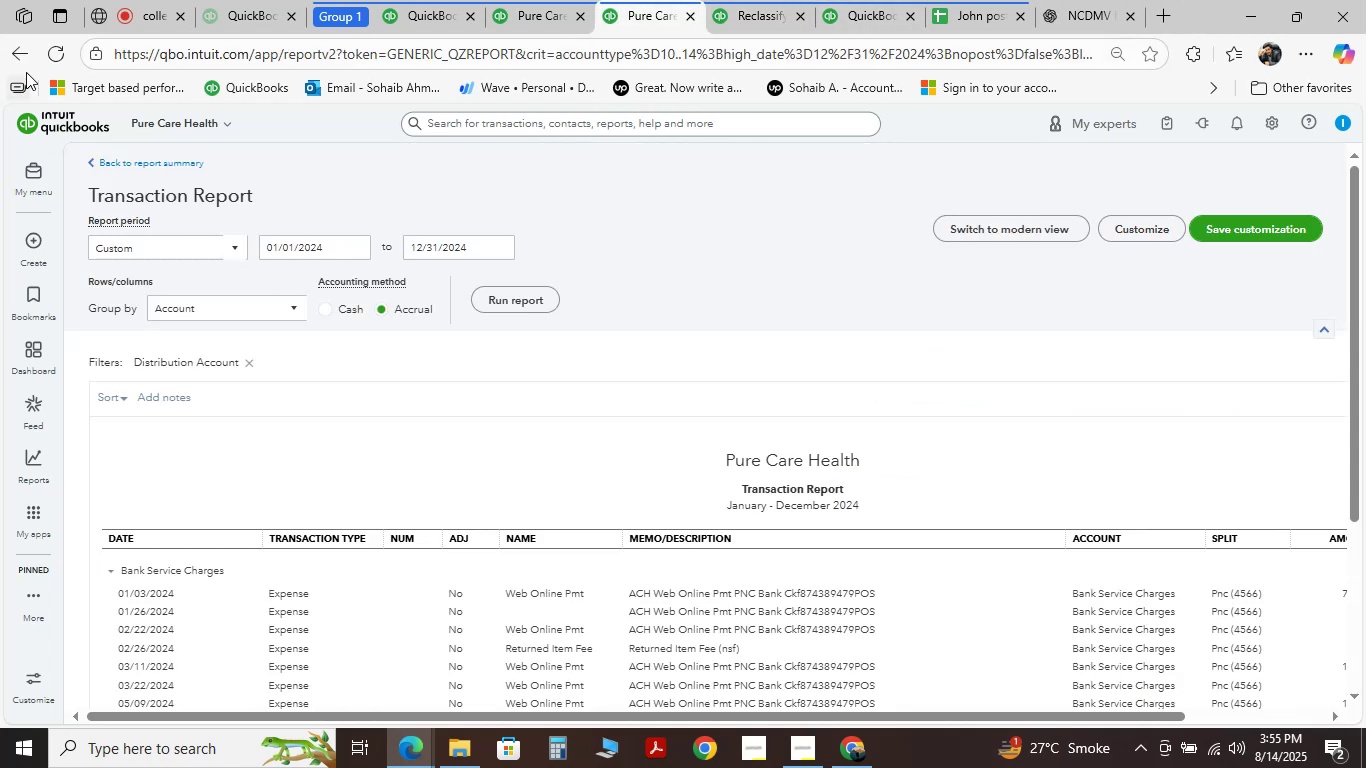 
left_click([22, 50])
 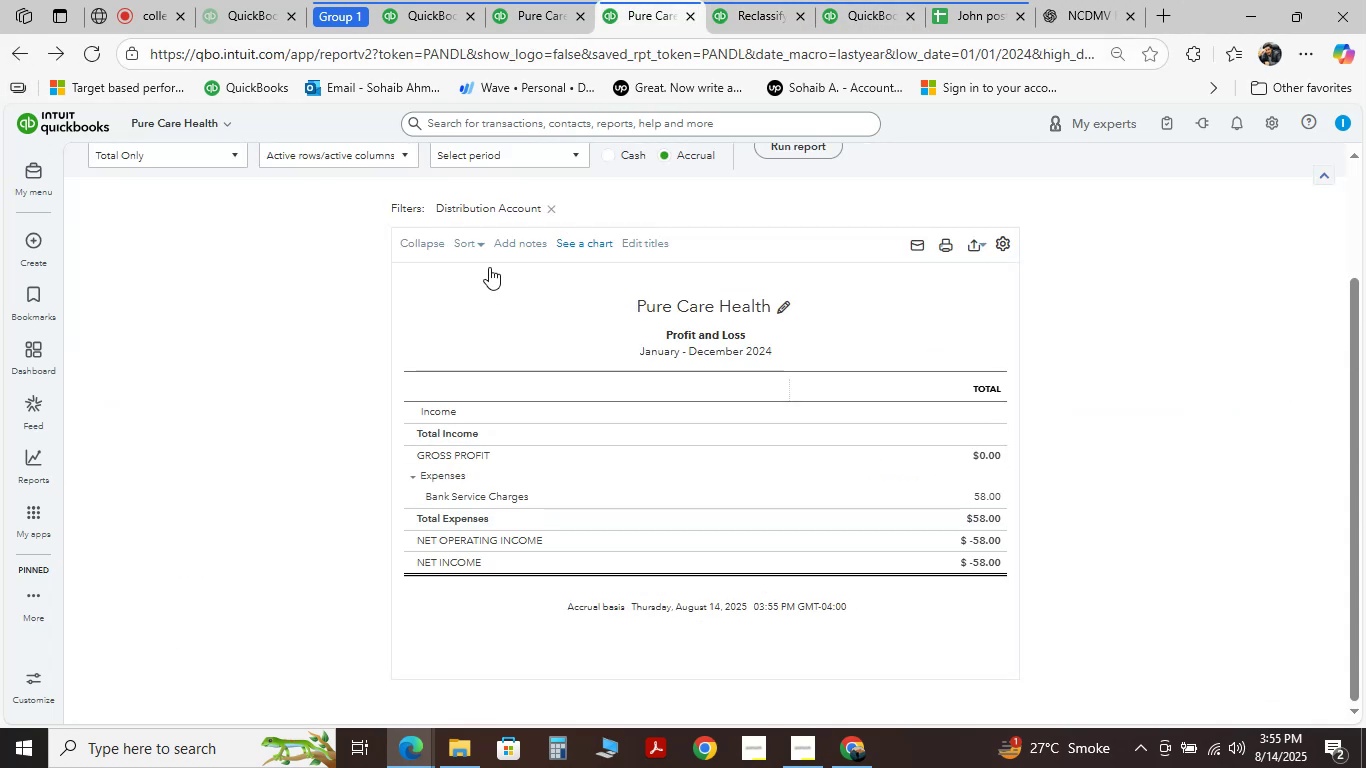 
left_click([547, 213])
 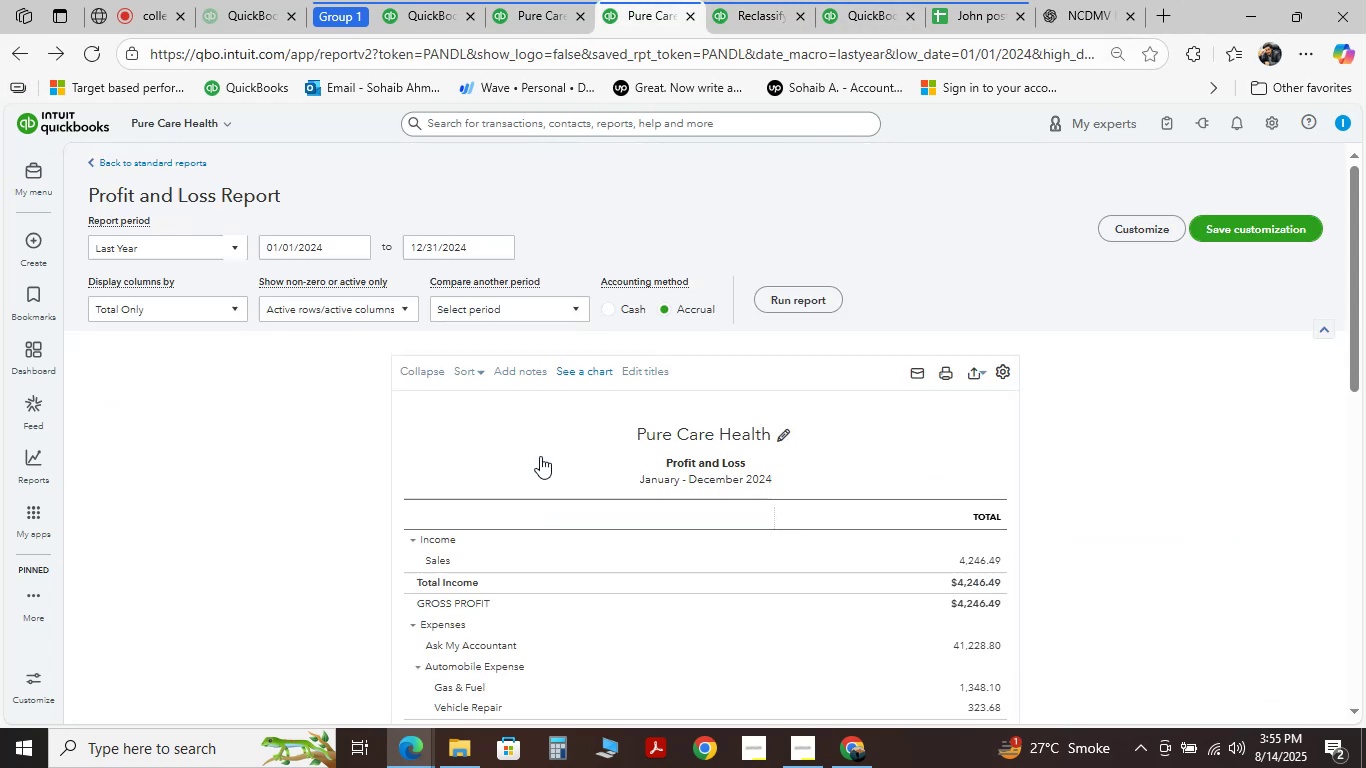 
scroll: coordinate [540, 456], scroll_direction: down, amount: 3.0
 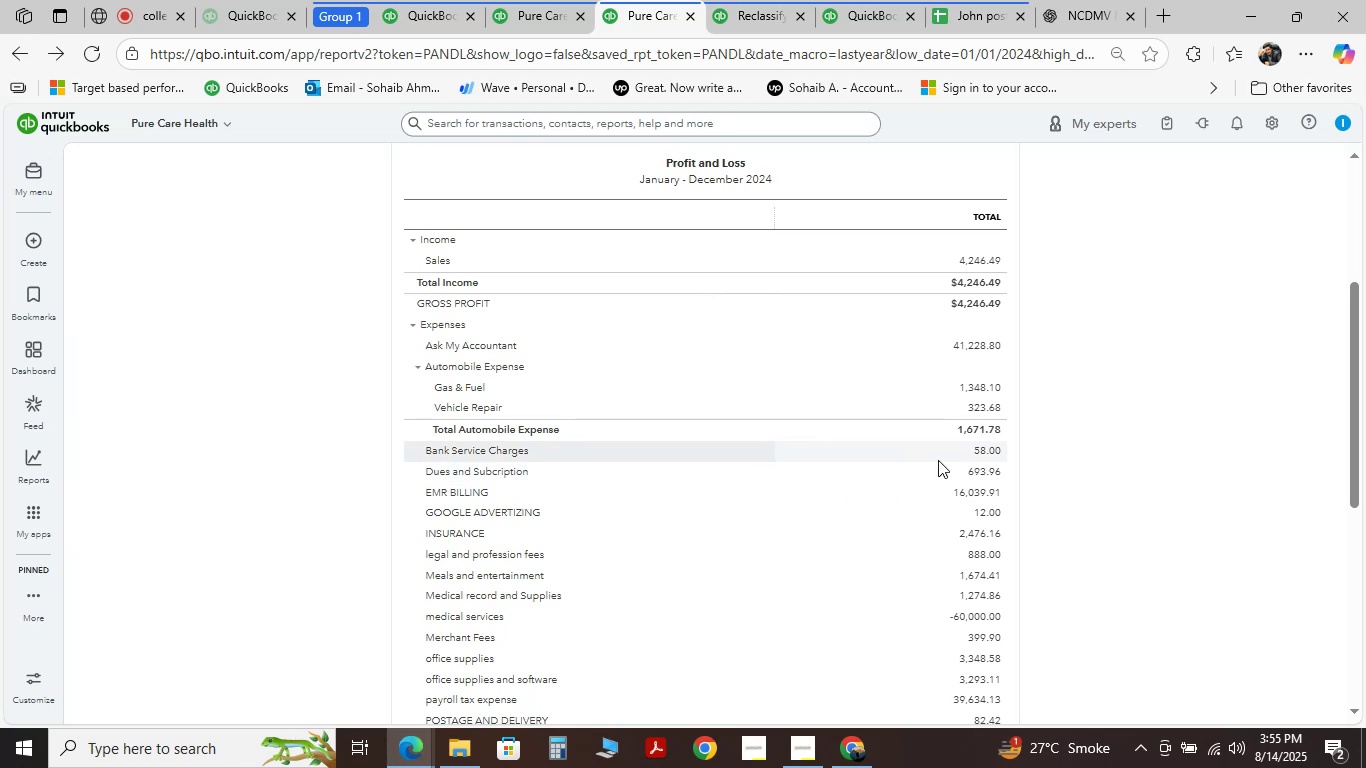 
left_click([973, 466])
 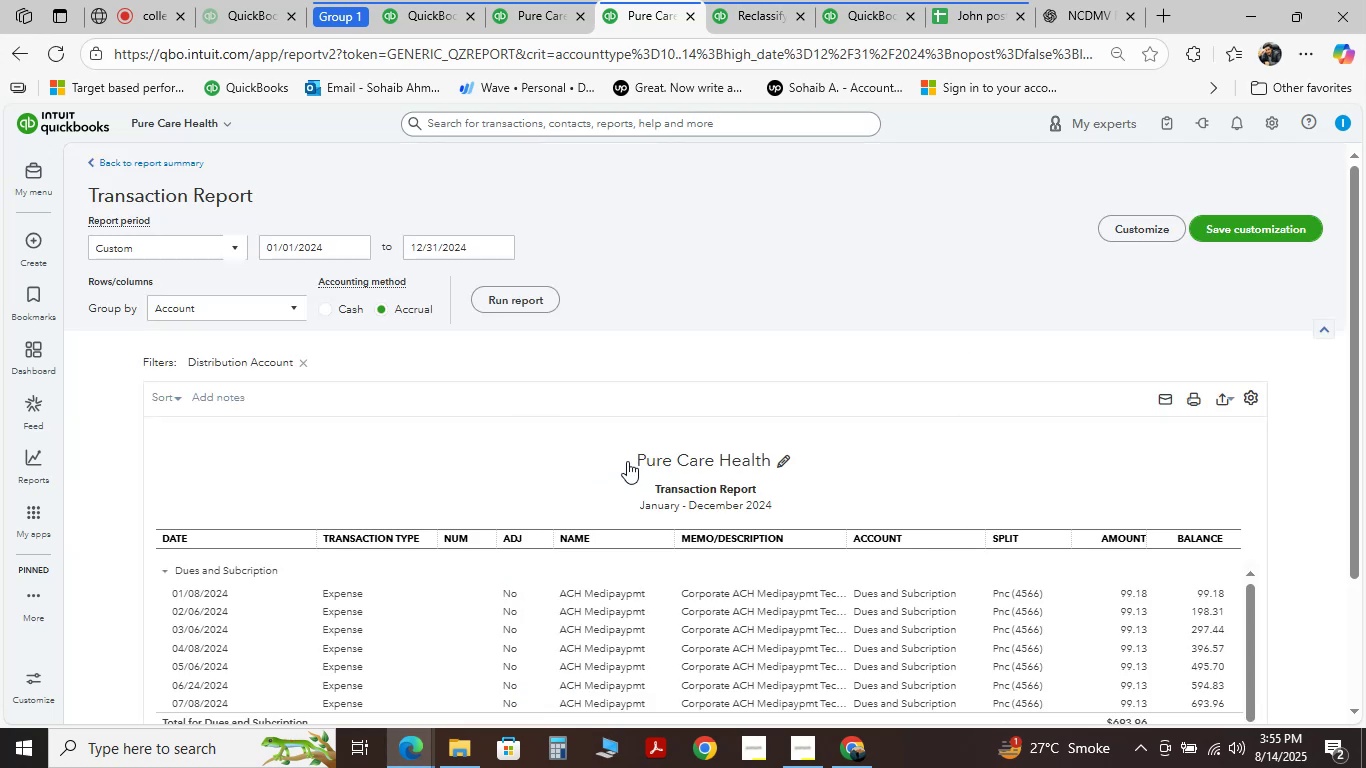 
scroll: coordinate [374, 506], scroll_direction: down, amount: 1.0
 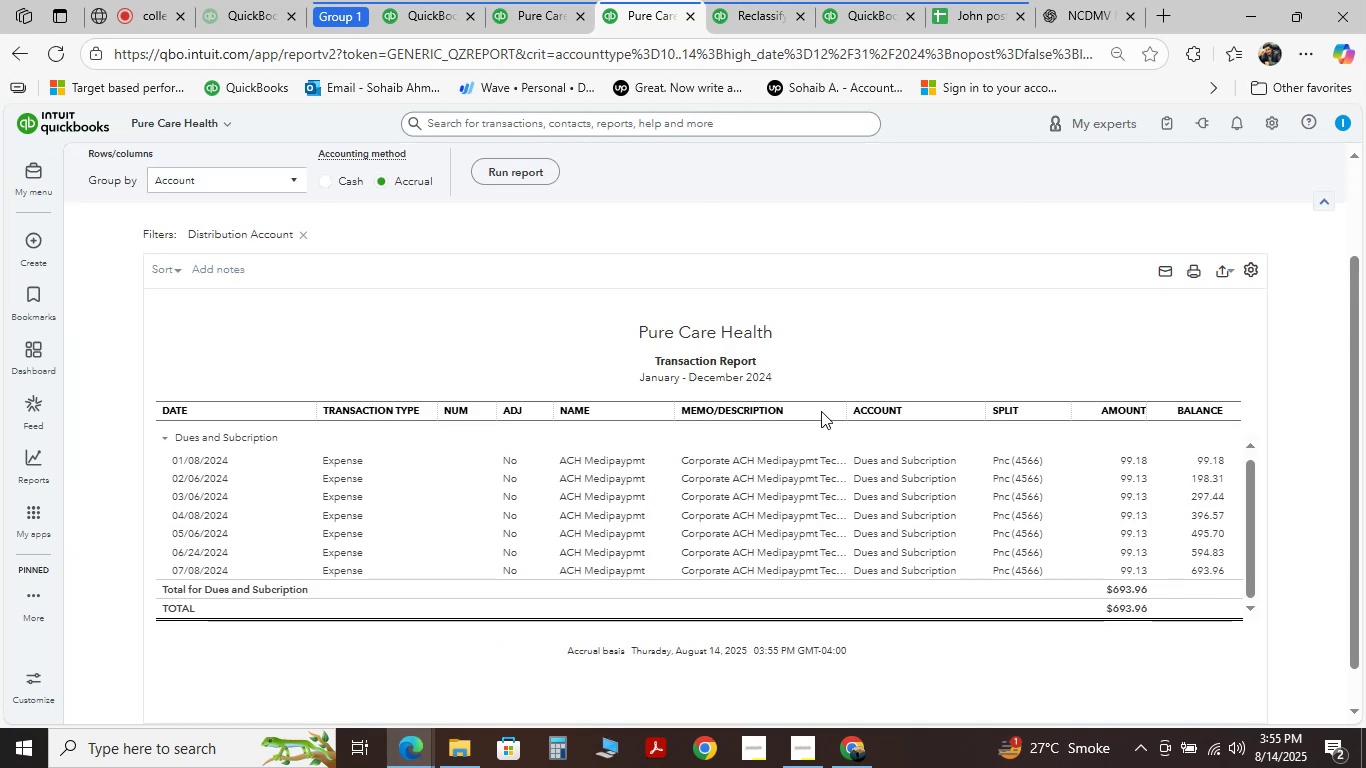 
left_click_drag(start_coordinate=[840, 408], to_coordinate=[961, 417])
 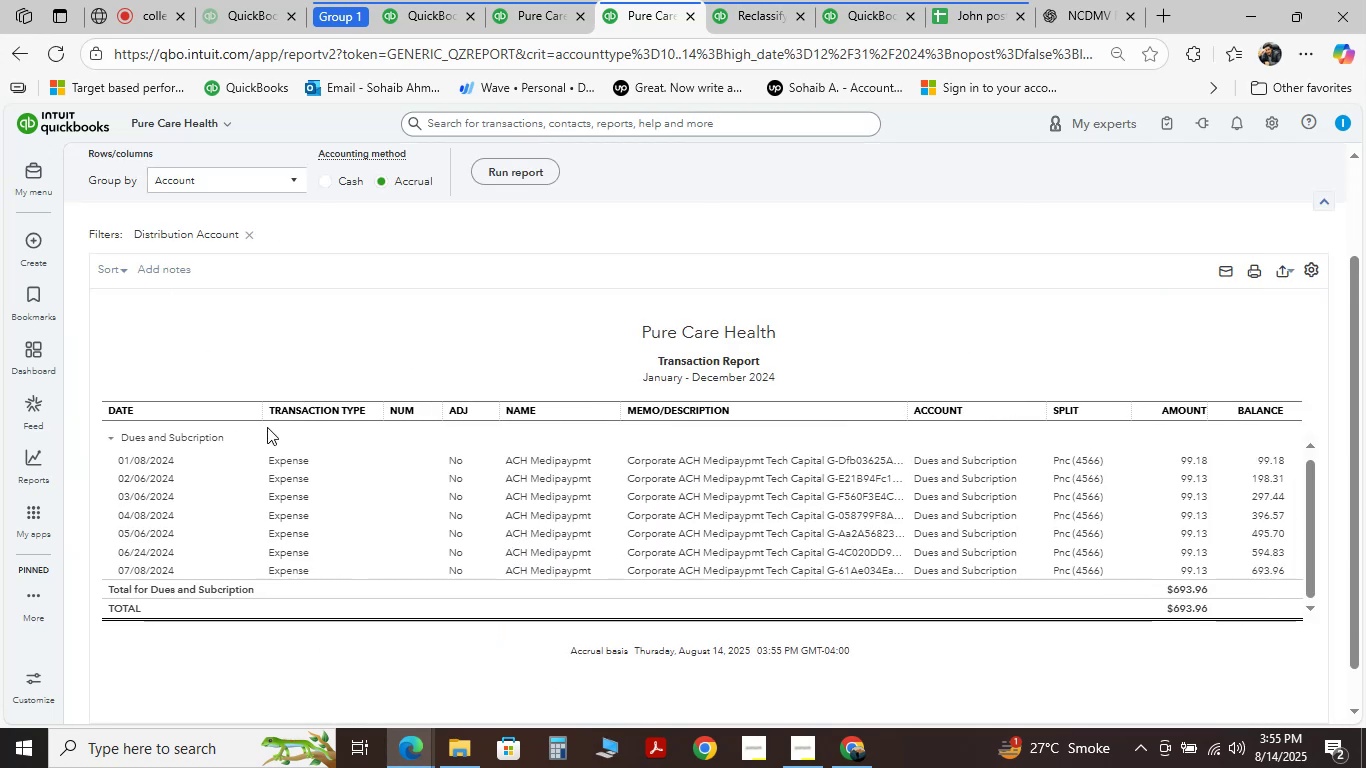 
left_click_drag(start_coordinate=[258, 418], to_coordinate=[186, 419])
 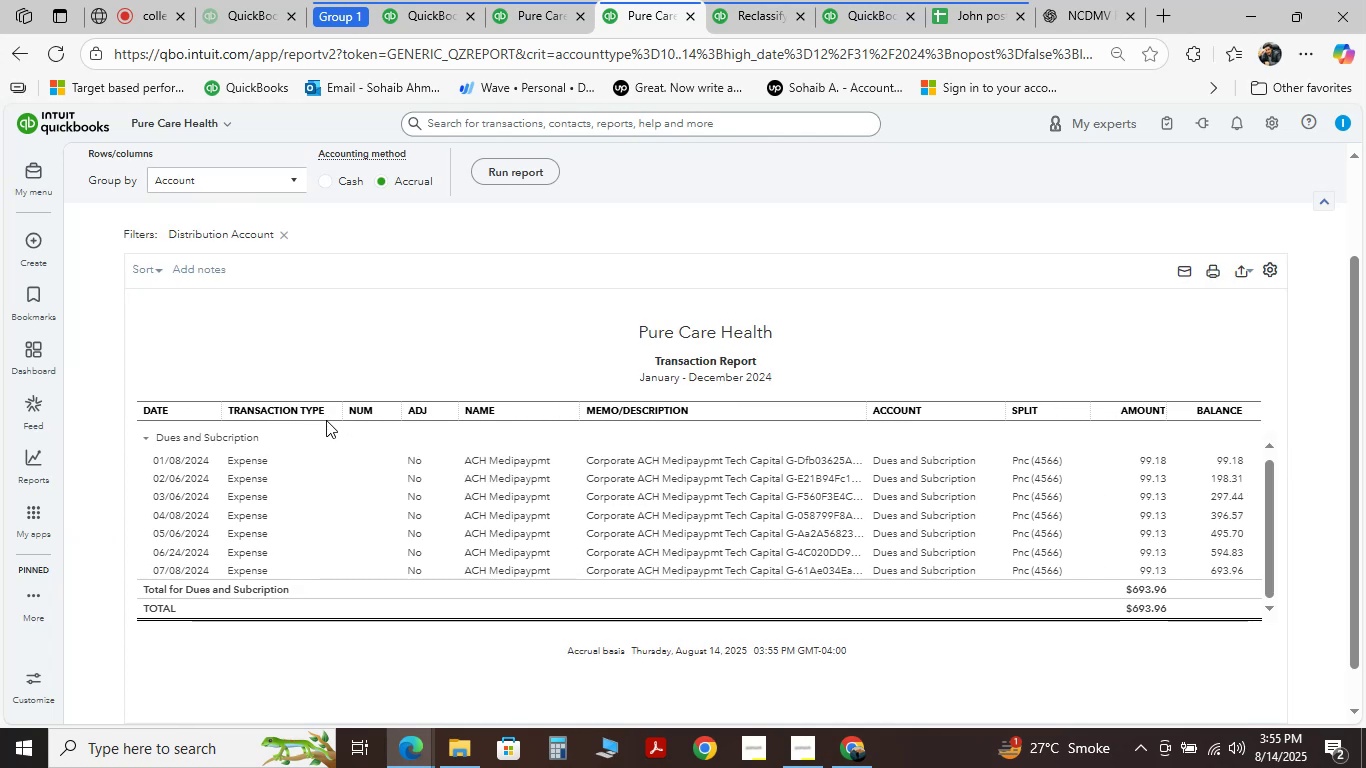 
left_click_drag(start_coordinate=[338, 409], to_coordinate=[284, 409])
 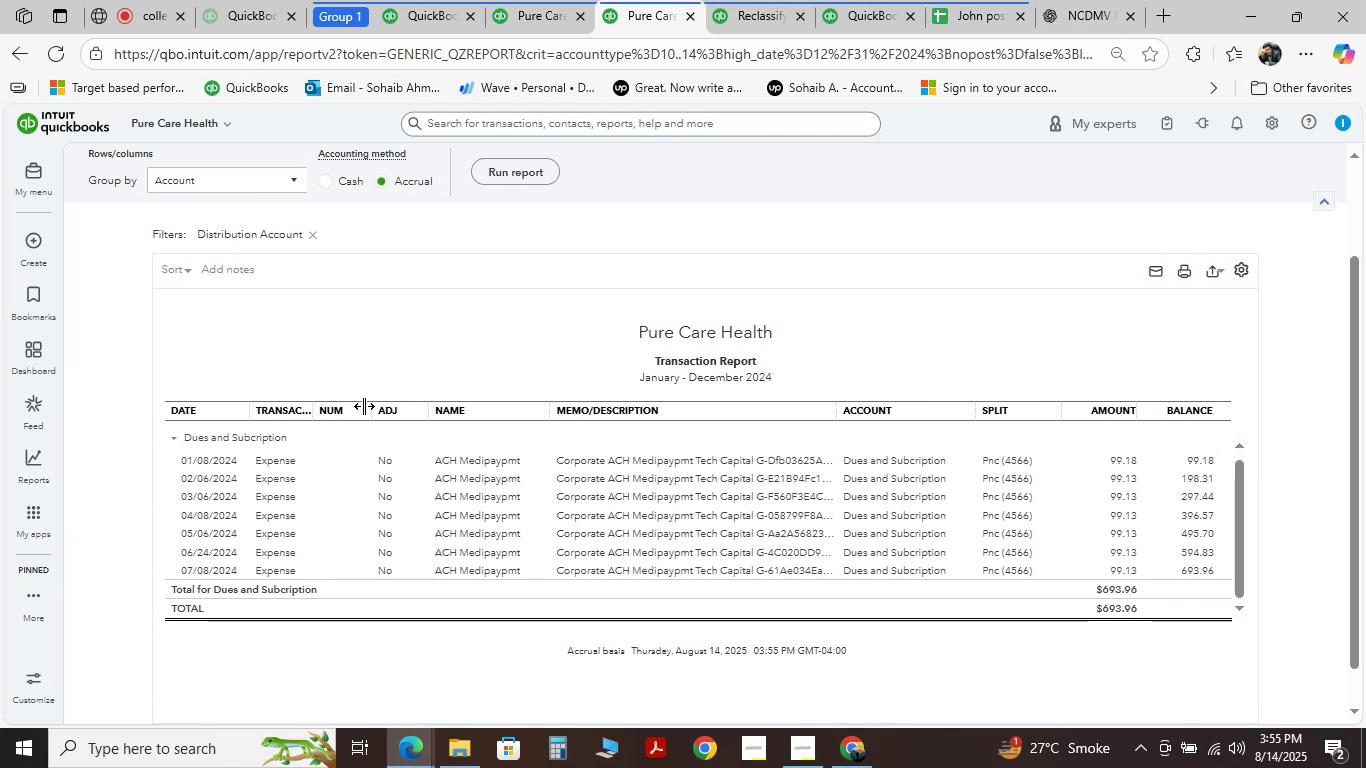 
left_click_drag(start_coordinate=[362, 408], to_coordinate=[346, 413])
 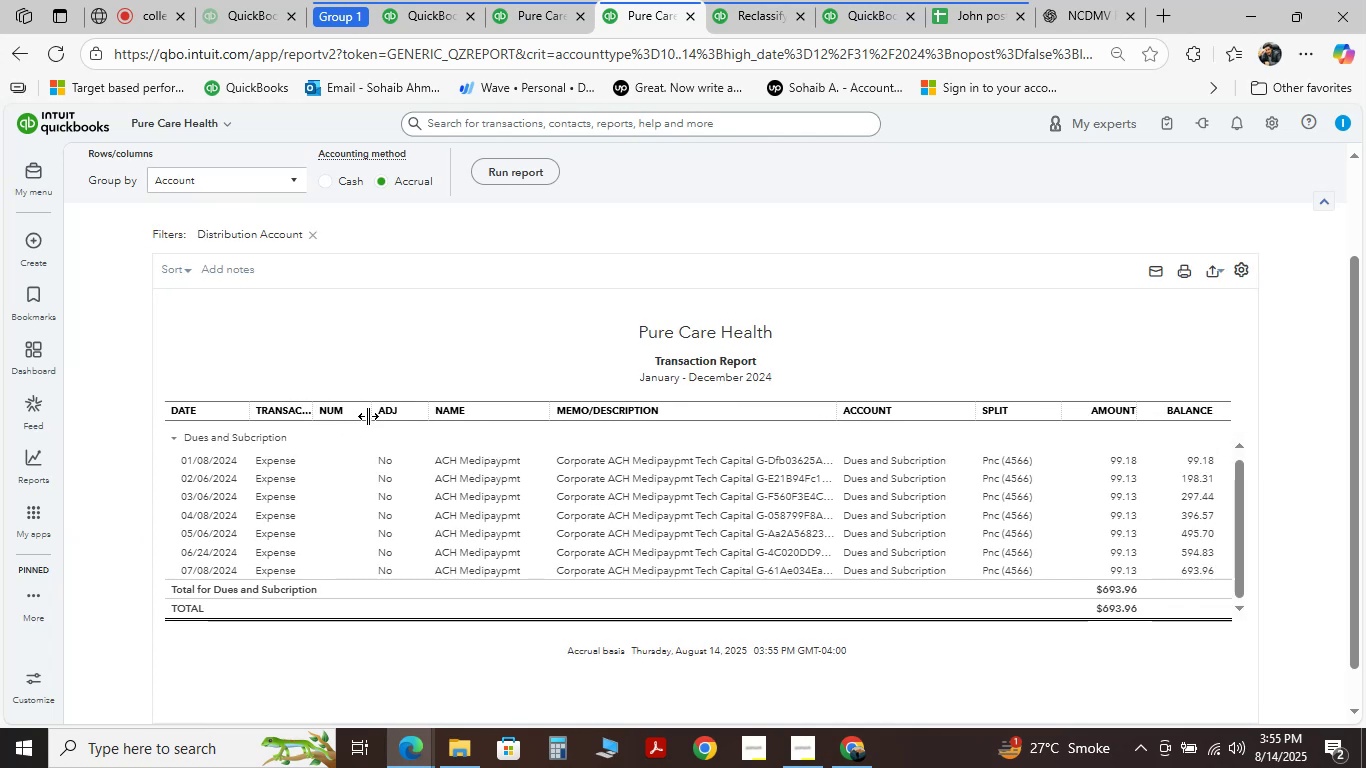 
left_click_drag(start_coordinate=[368, 416], to_coordinate=[355, 425])
 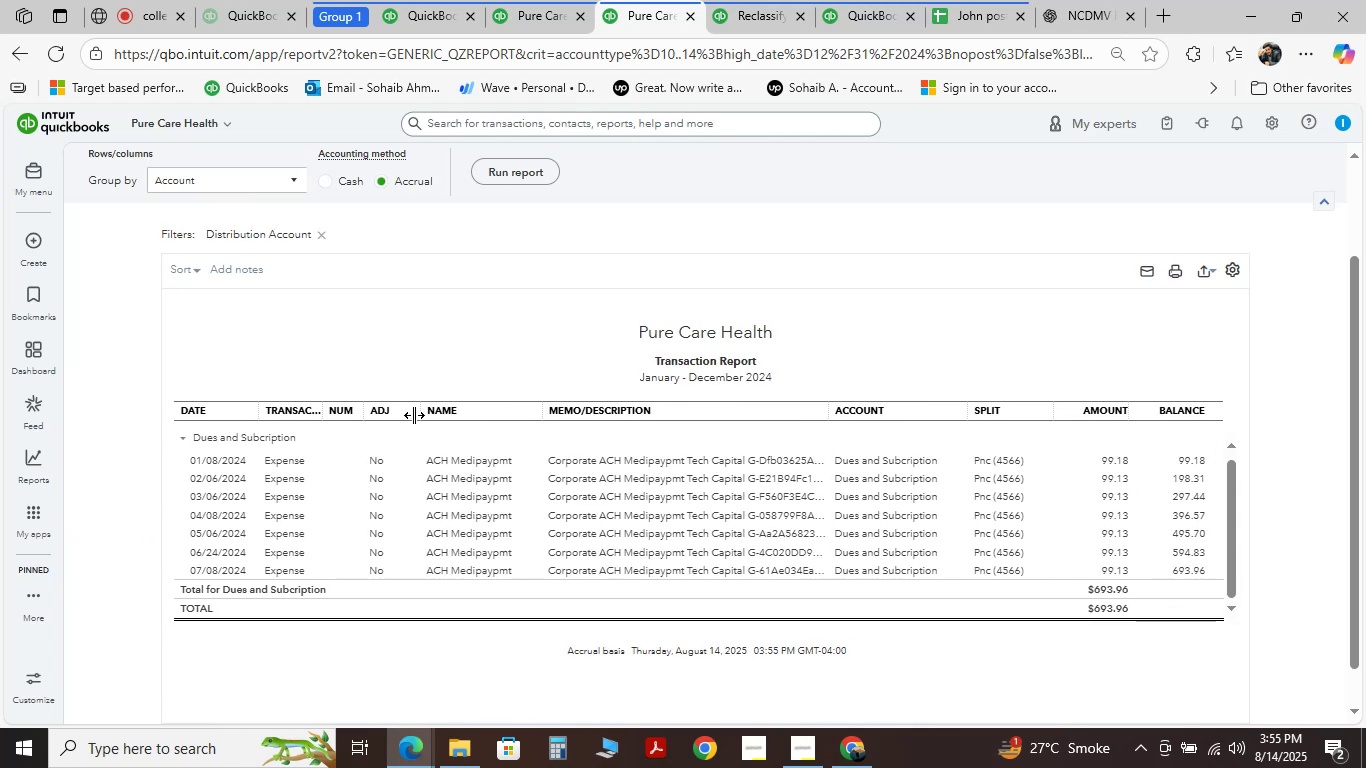 
left_click_drag(start_coordinate=[417, 414], to_coordinate=[387, 415])
 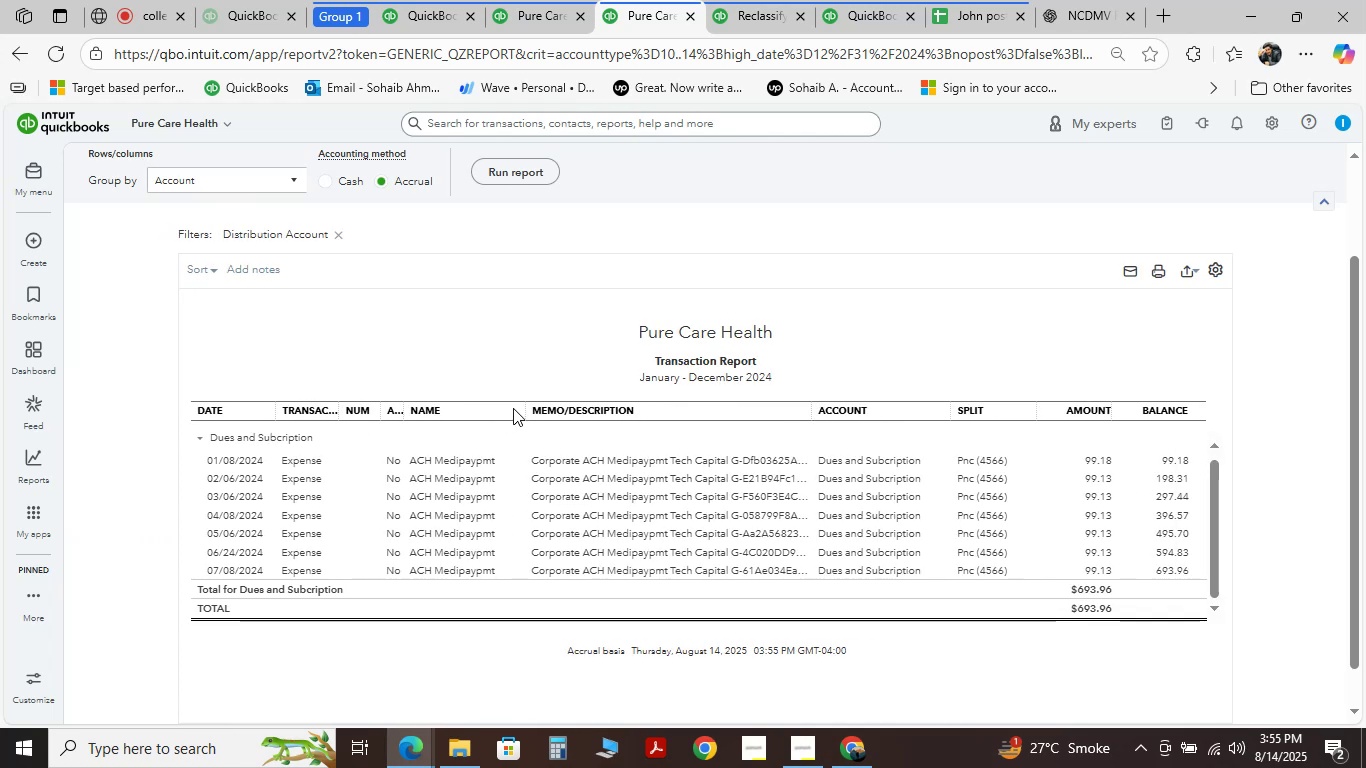 
left_click_drag(start_coordinate=[523, 407], to_coordinate=[463, 418])
 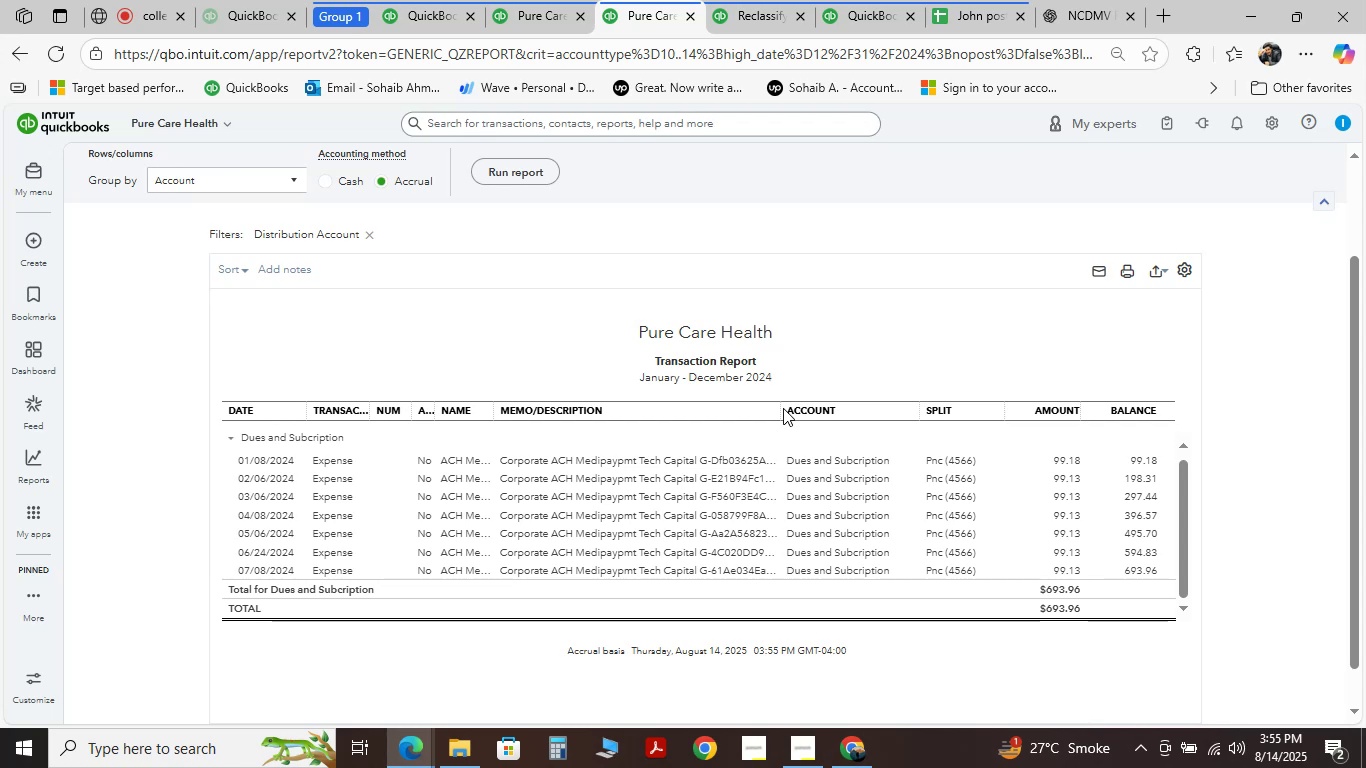 
left_click_drag(start_coordinate=[775, 412], to_coordinate=[952, 426])
 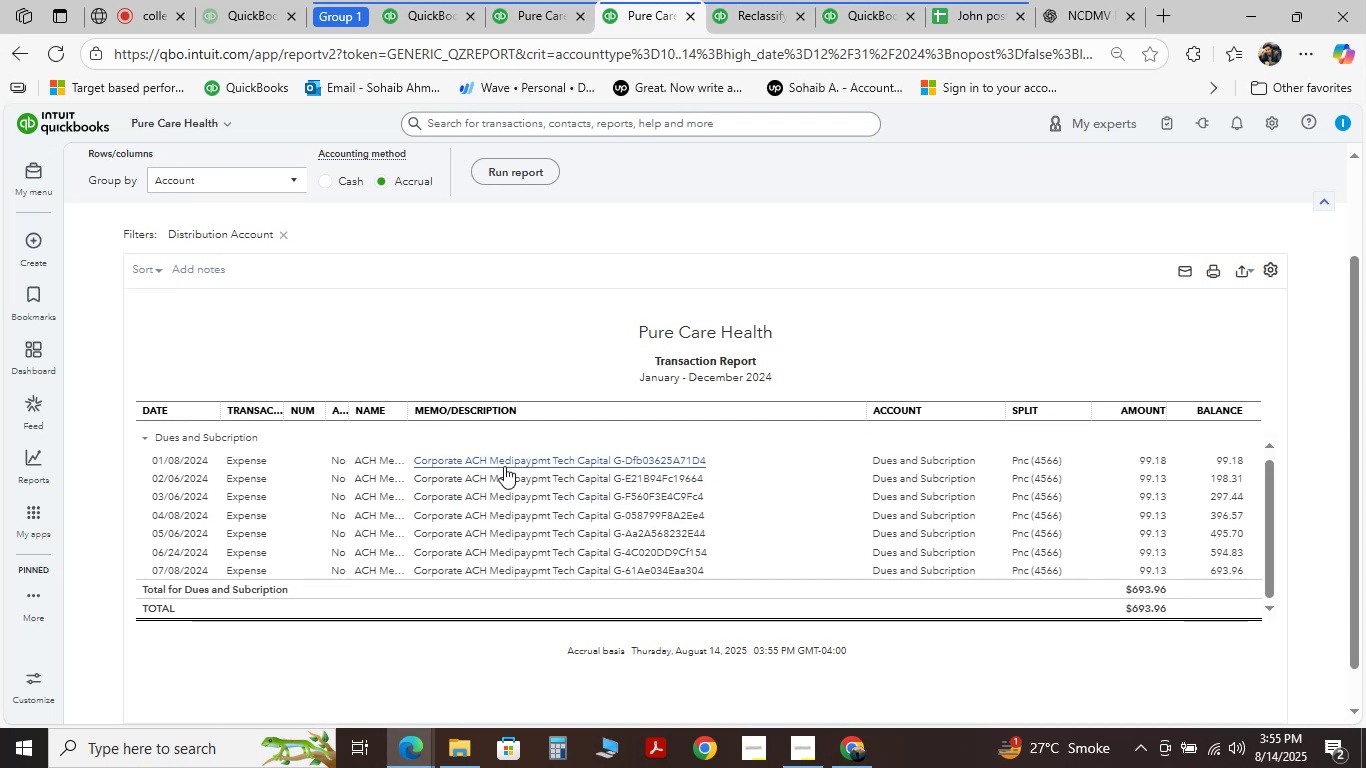 
left_click([504, 466])
 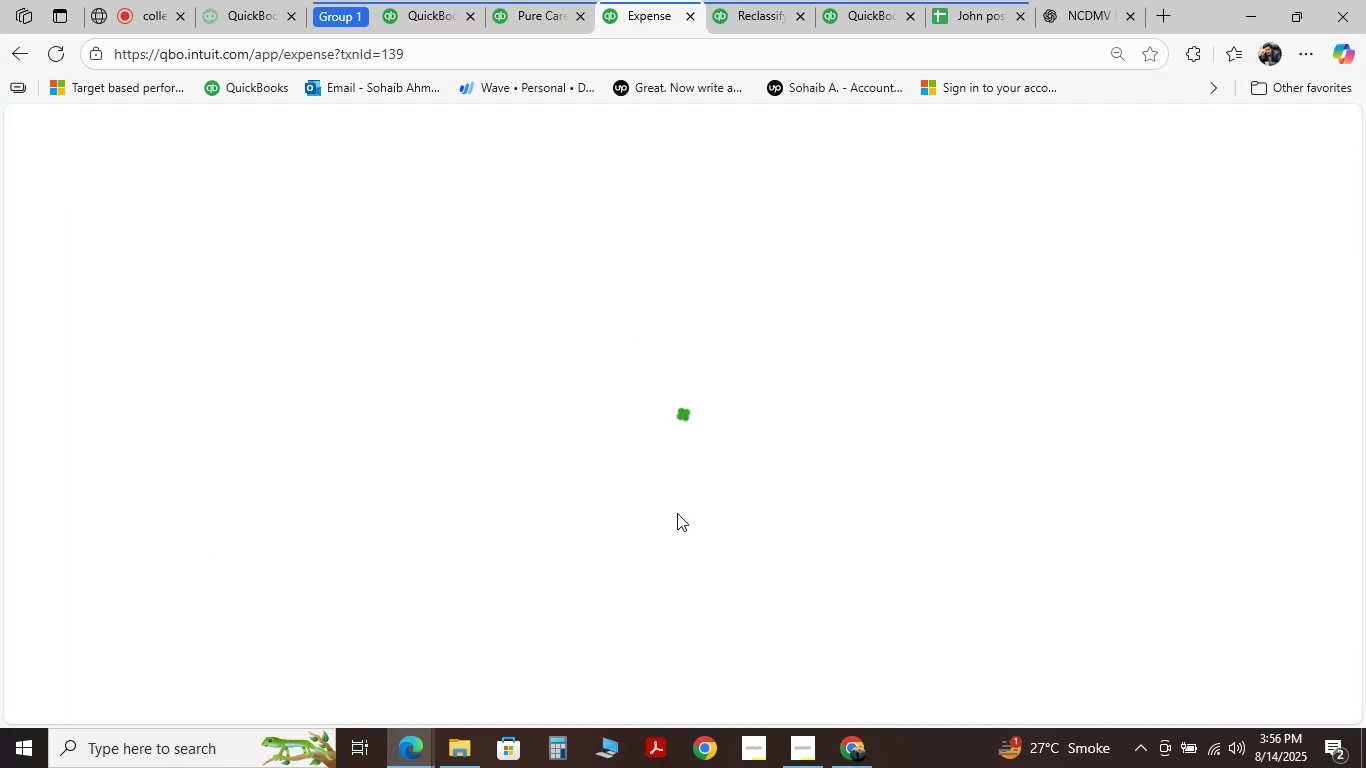 
left_click([695, 431])
 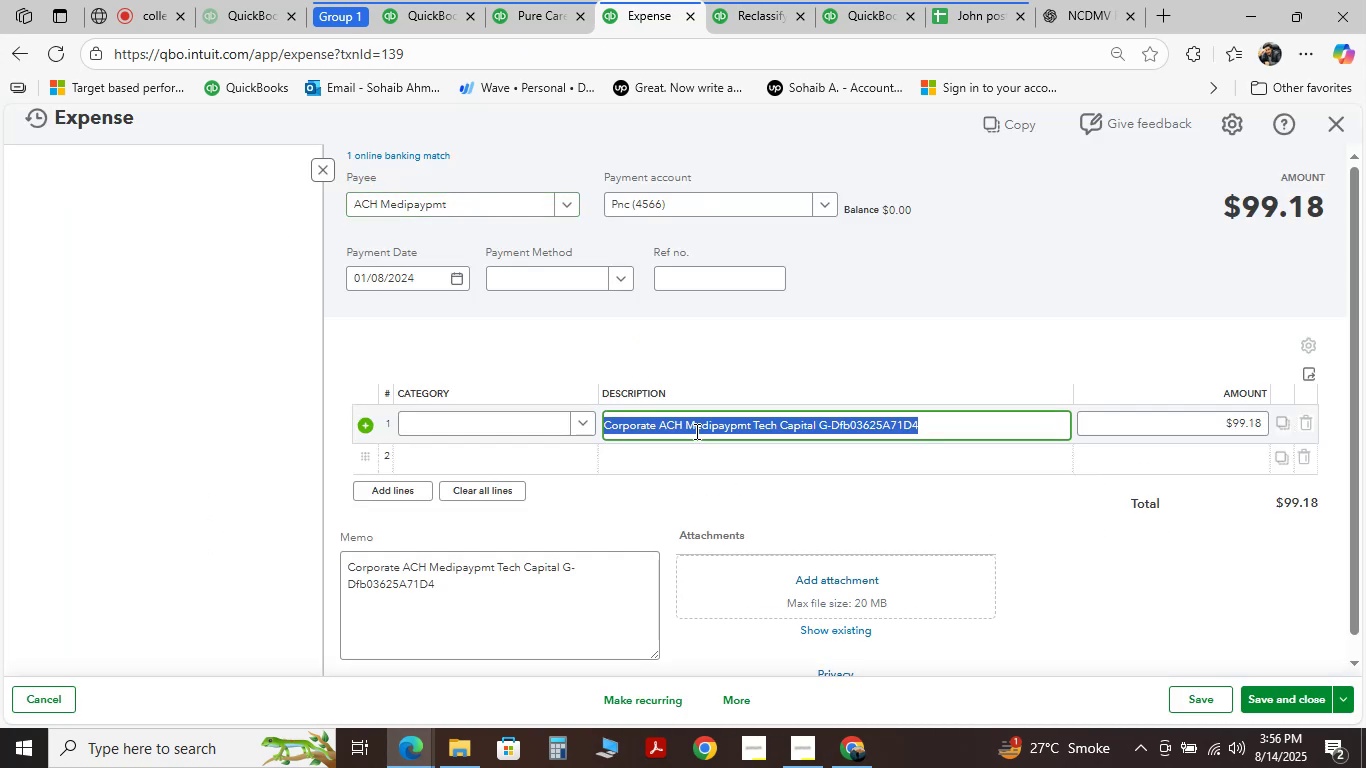 
key(Control+C)
 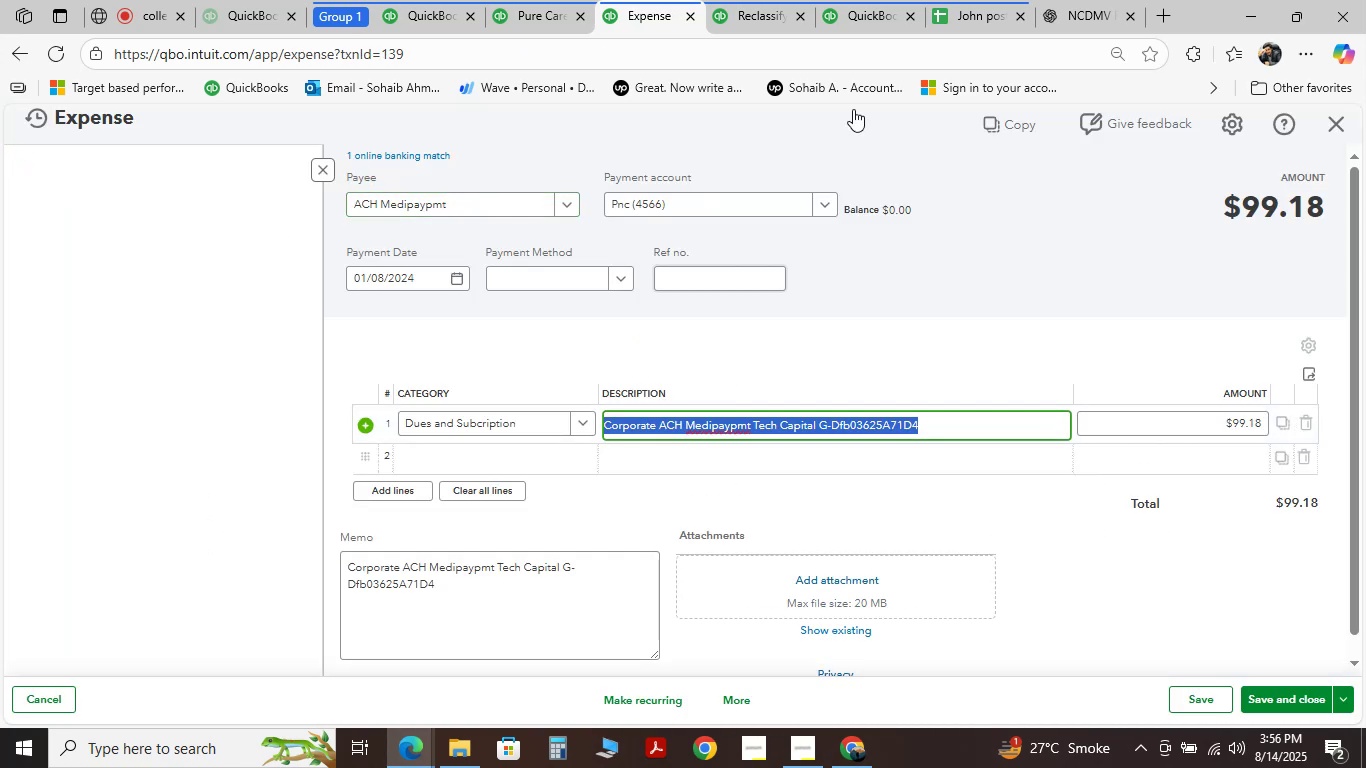 
key(Control+C)
 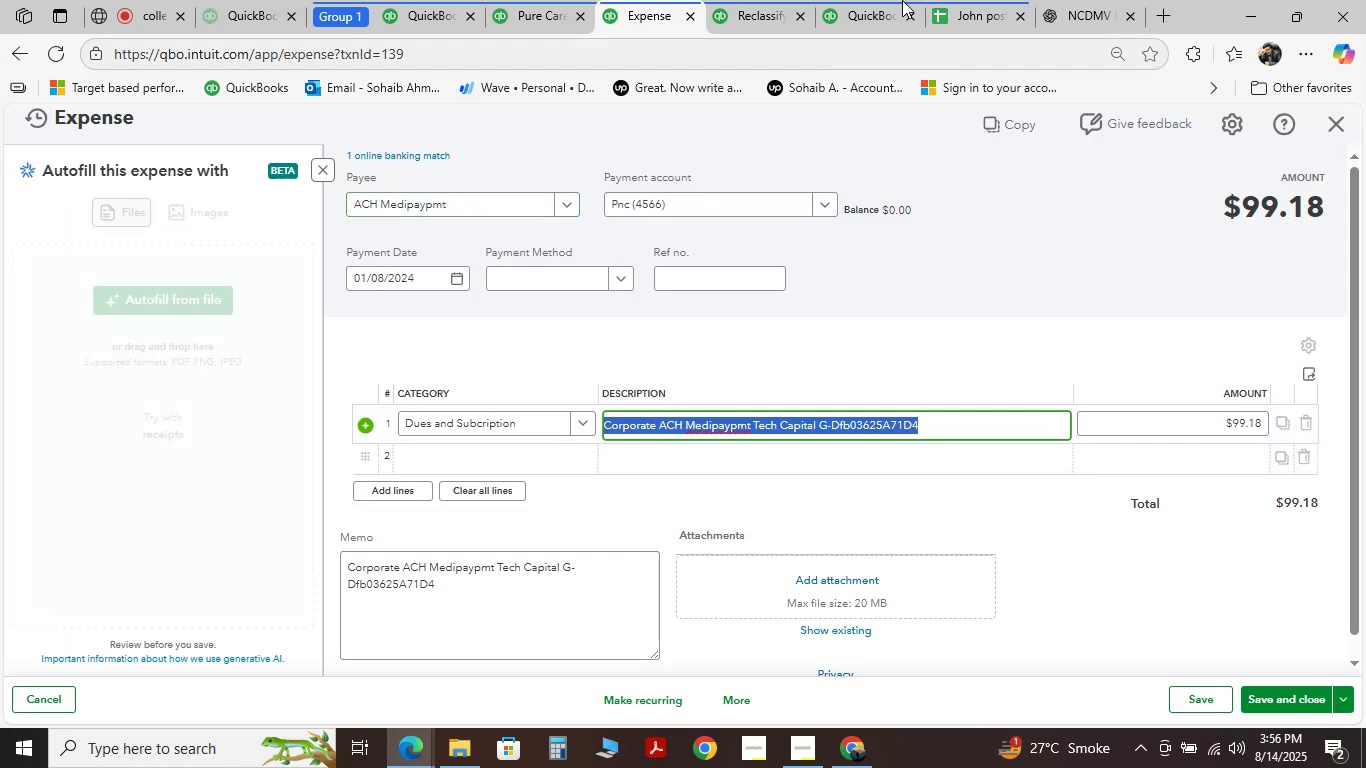 
key(Control+C)
 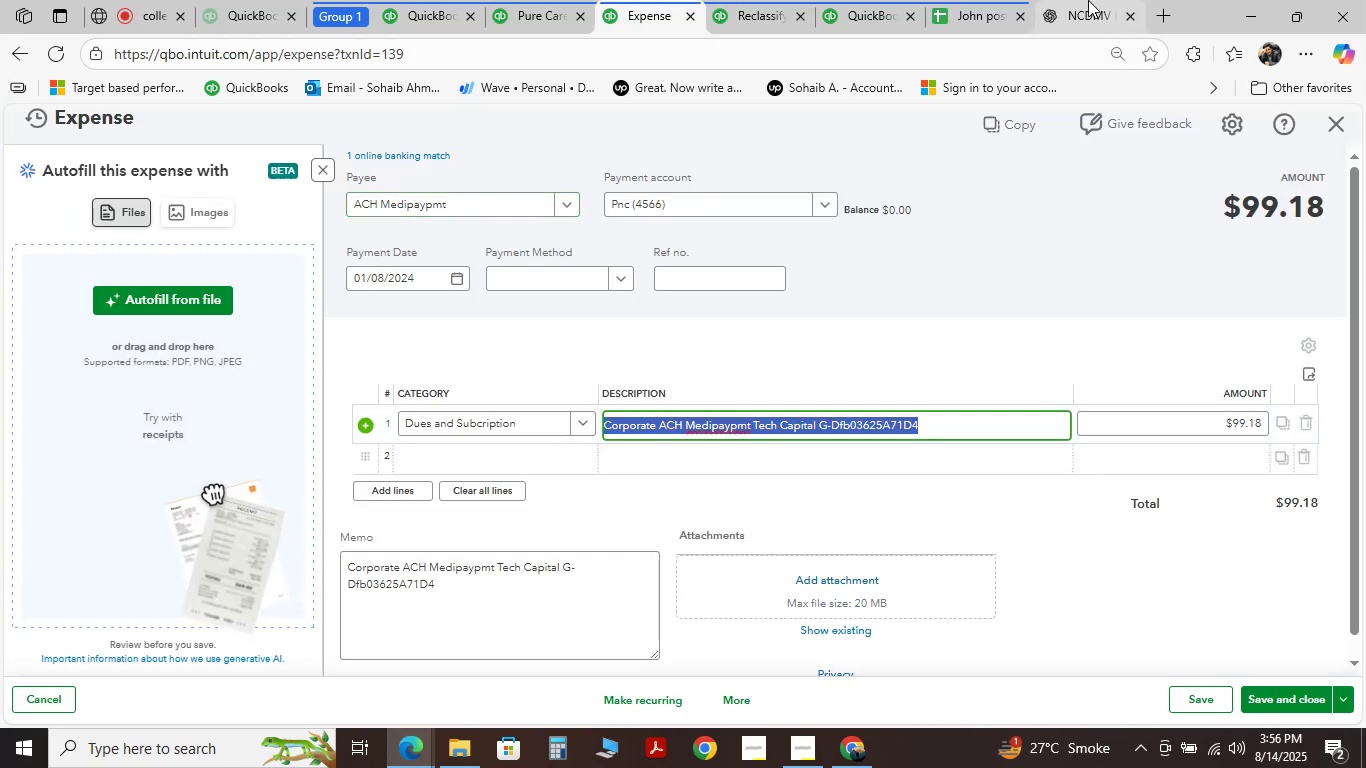 
left_click([1088, 0])
 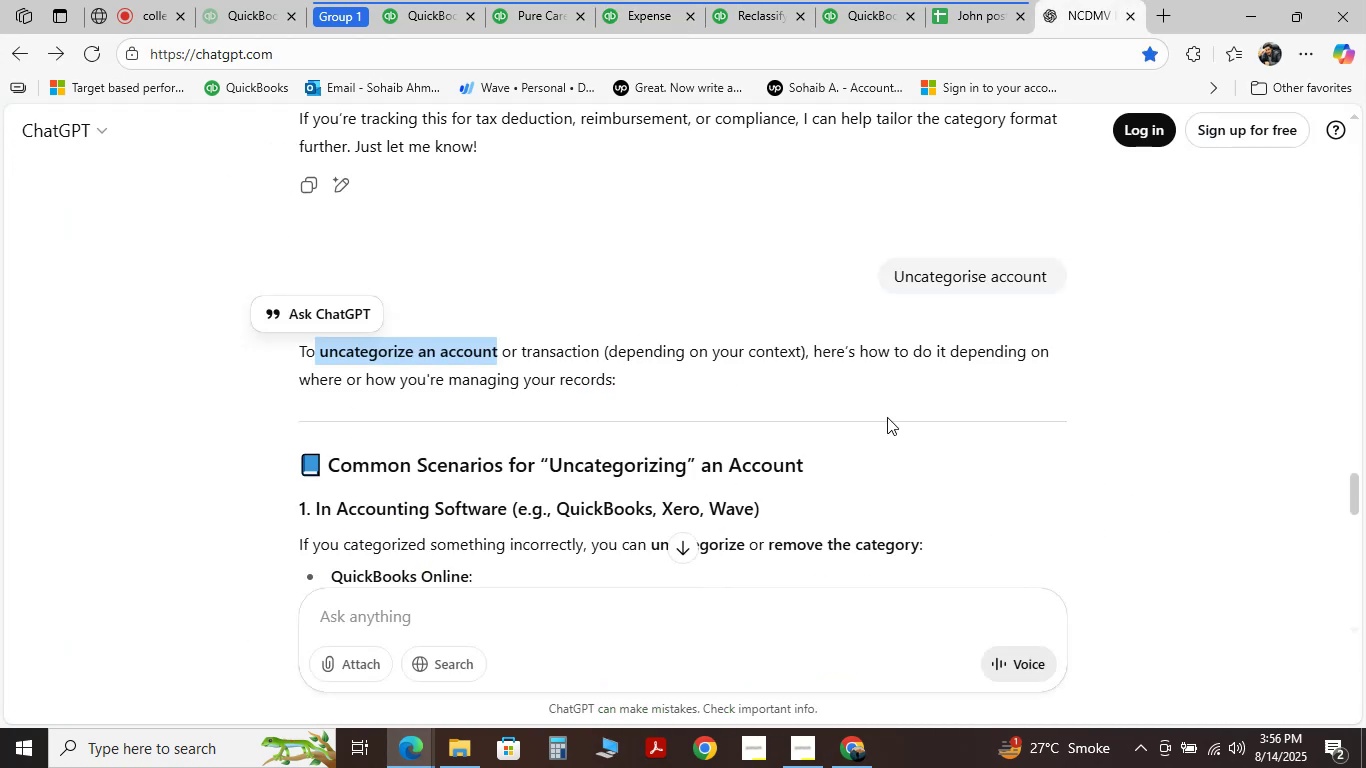 
key(Control+V)
 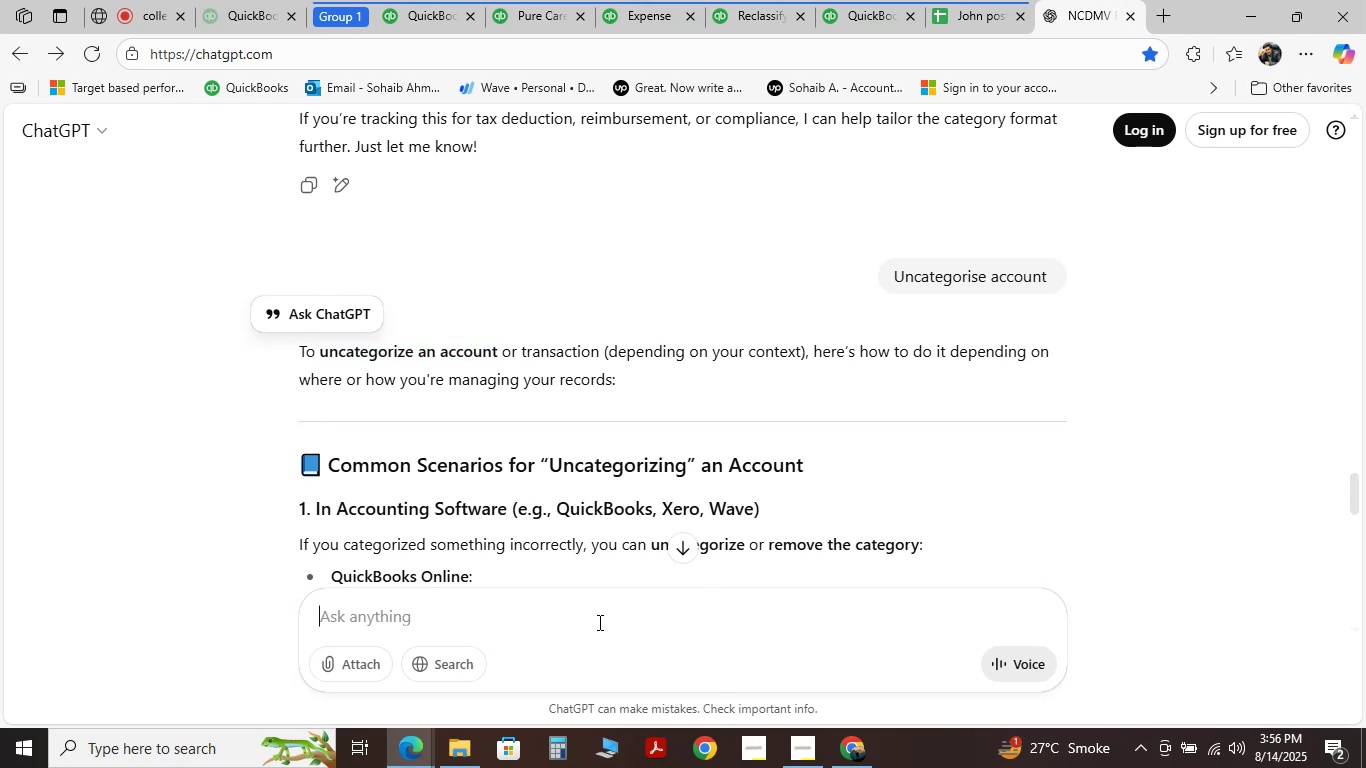 
key(Control+ControlLeft)
 